 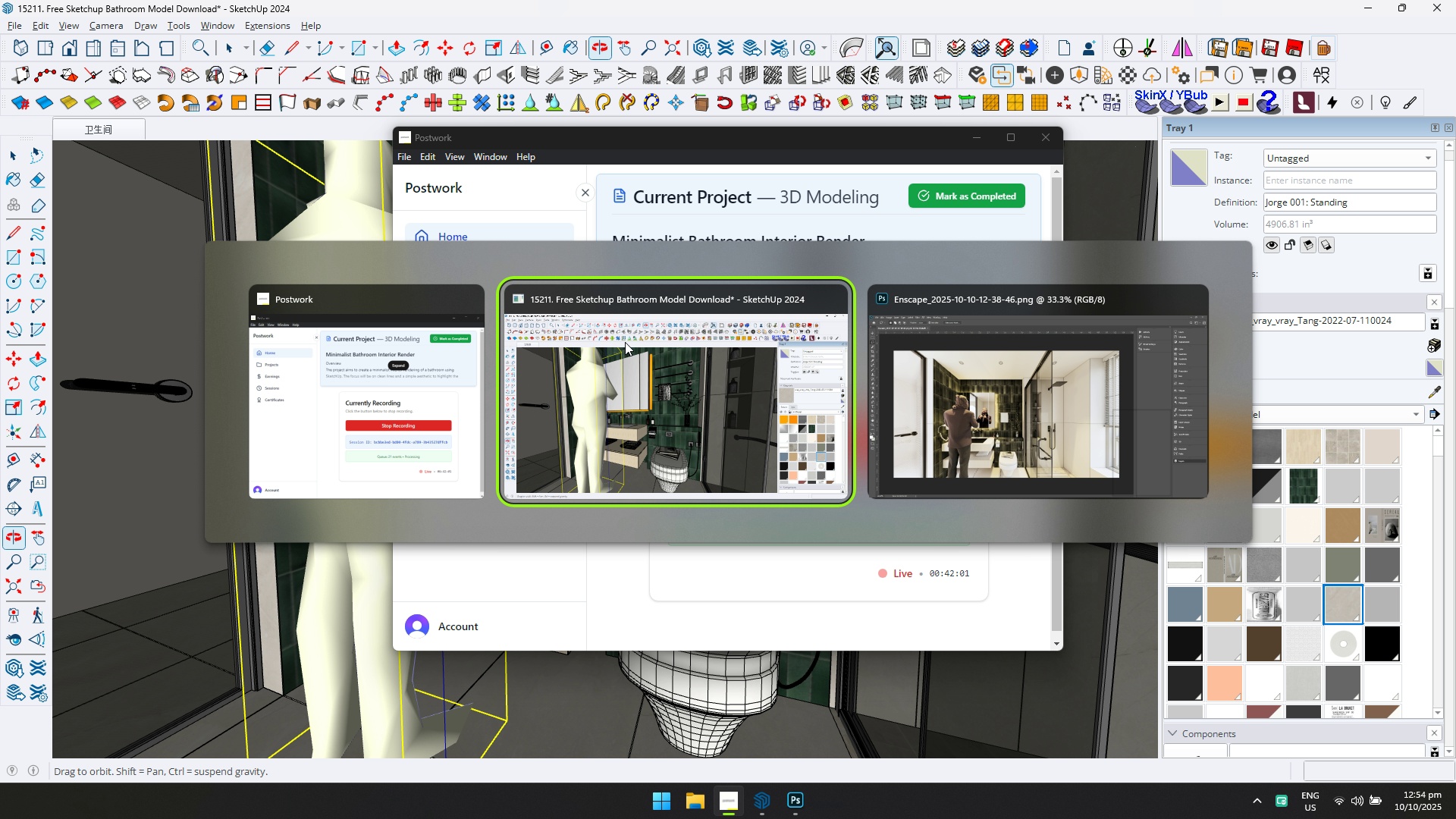 
key(Alt+Tab)
 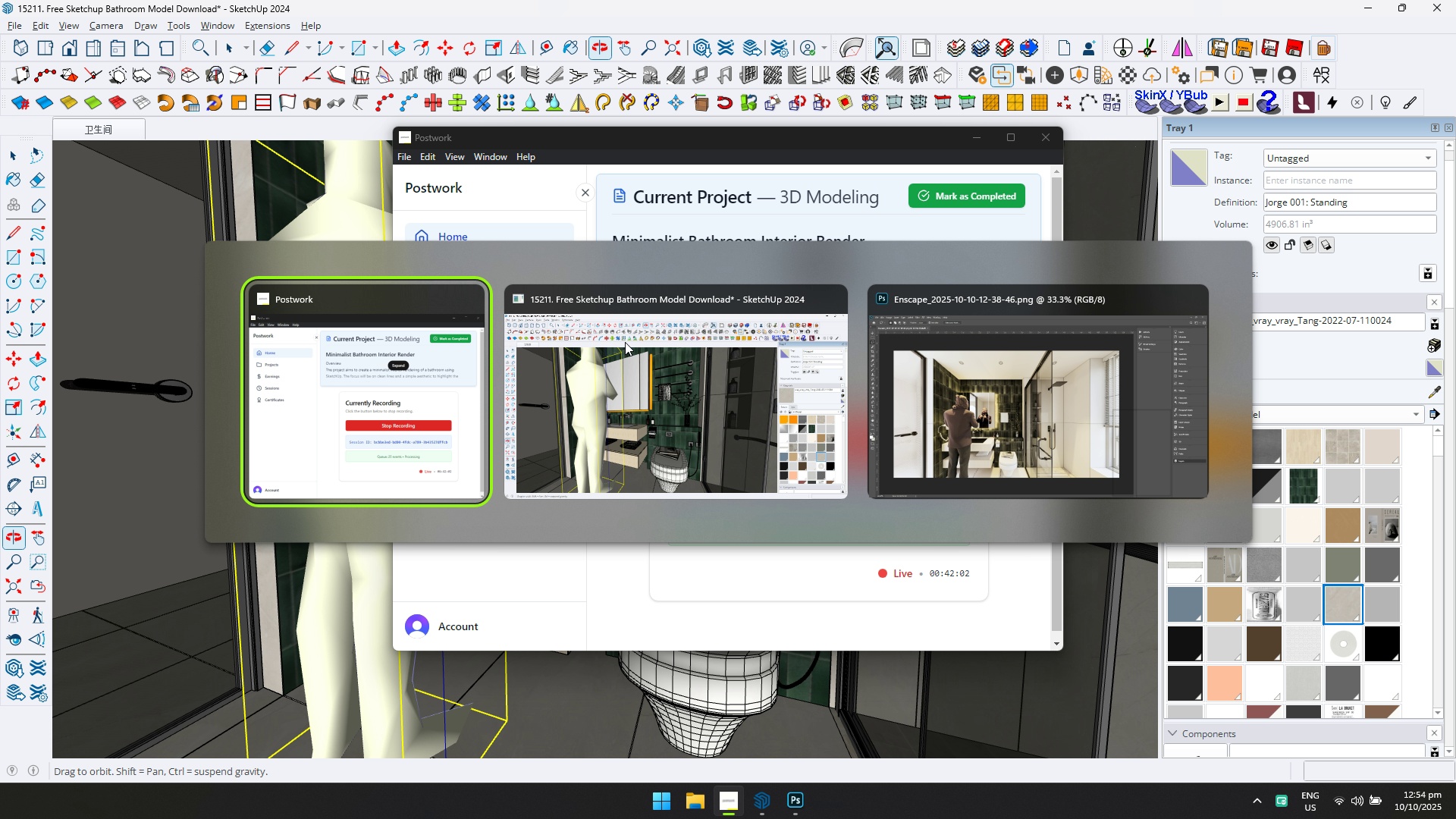 
key(Alt+Tab)
 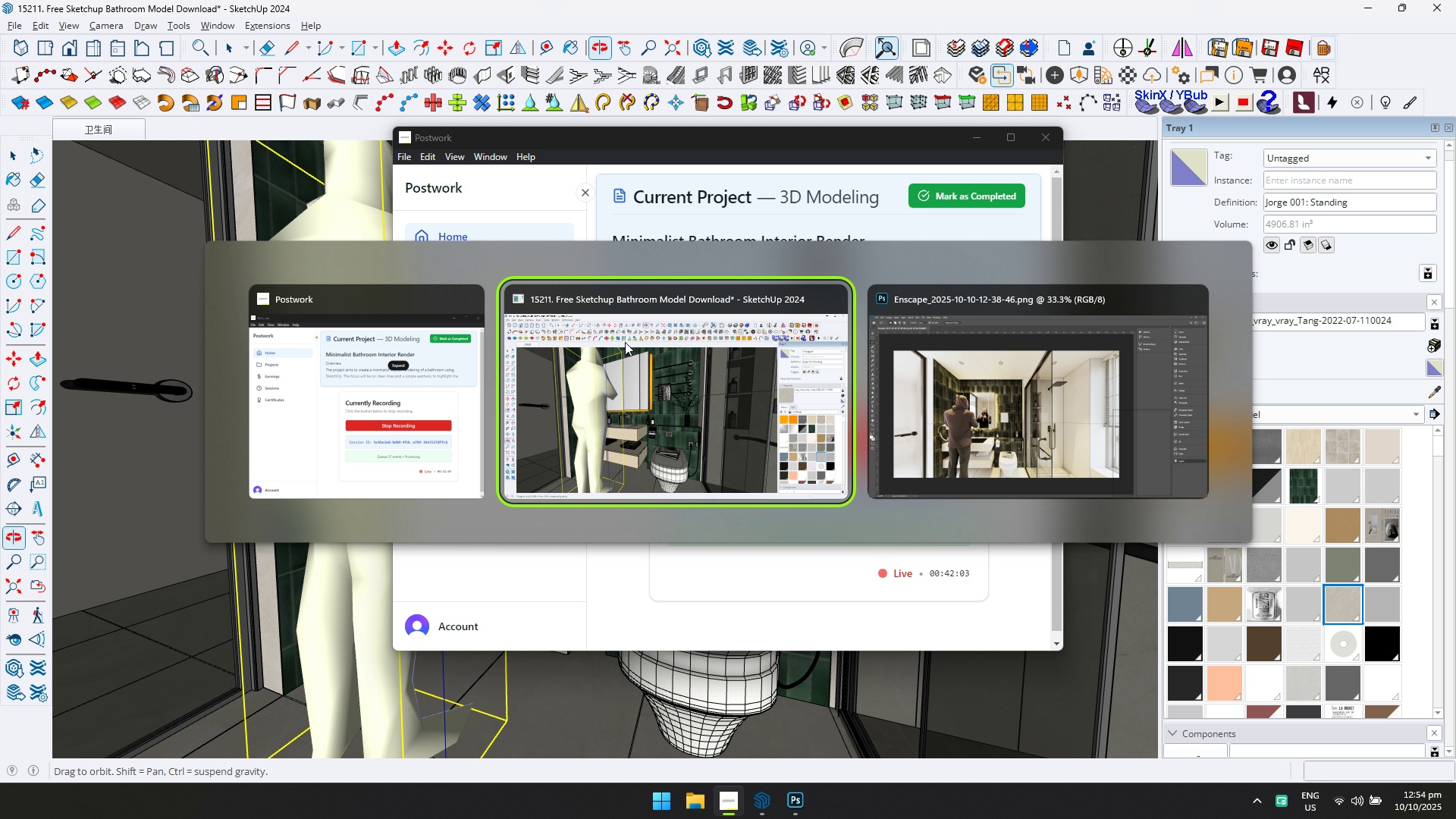 
key(Alt+Tab)
 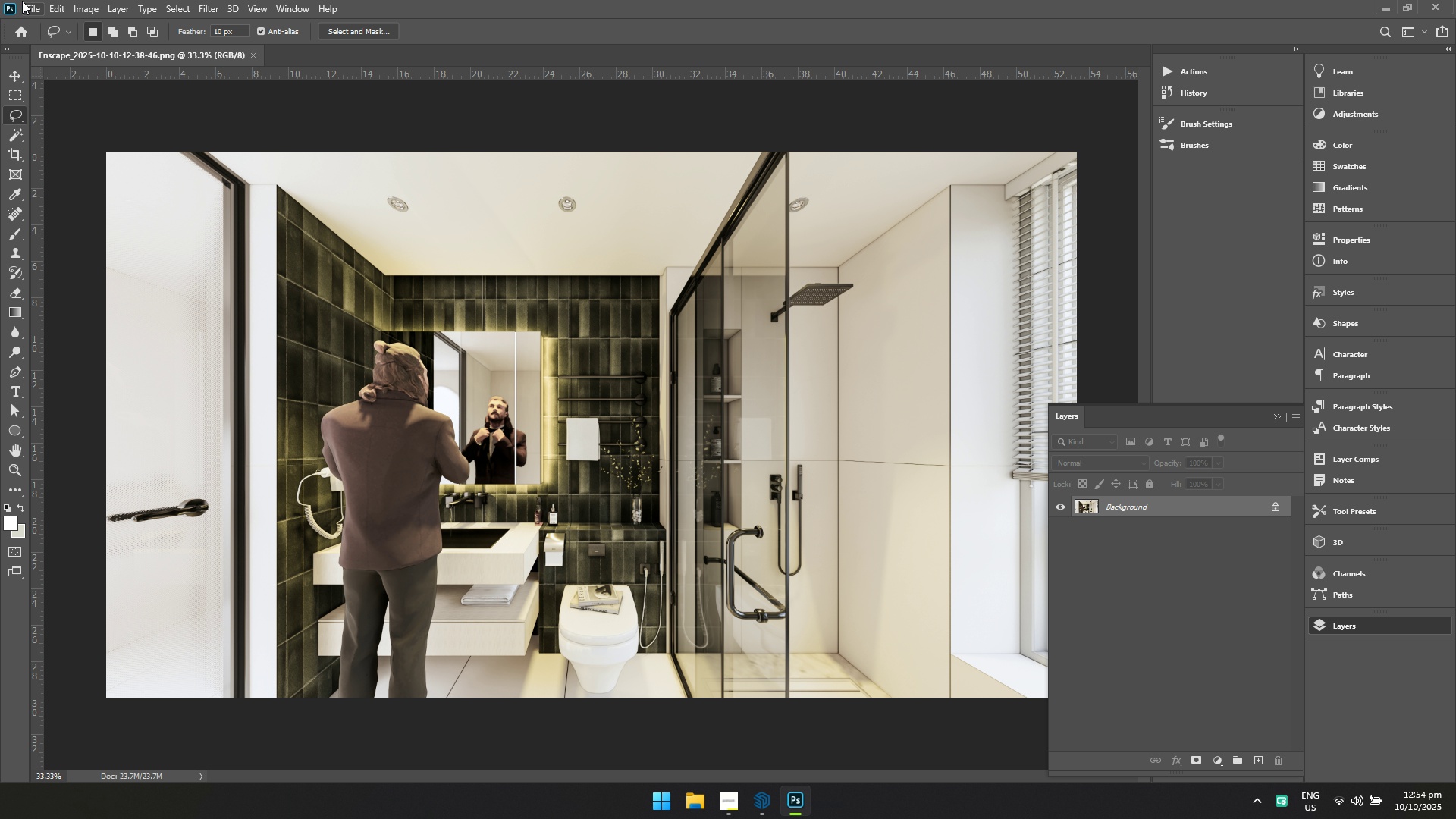 
left_click([22, 1])
 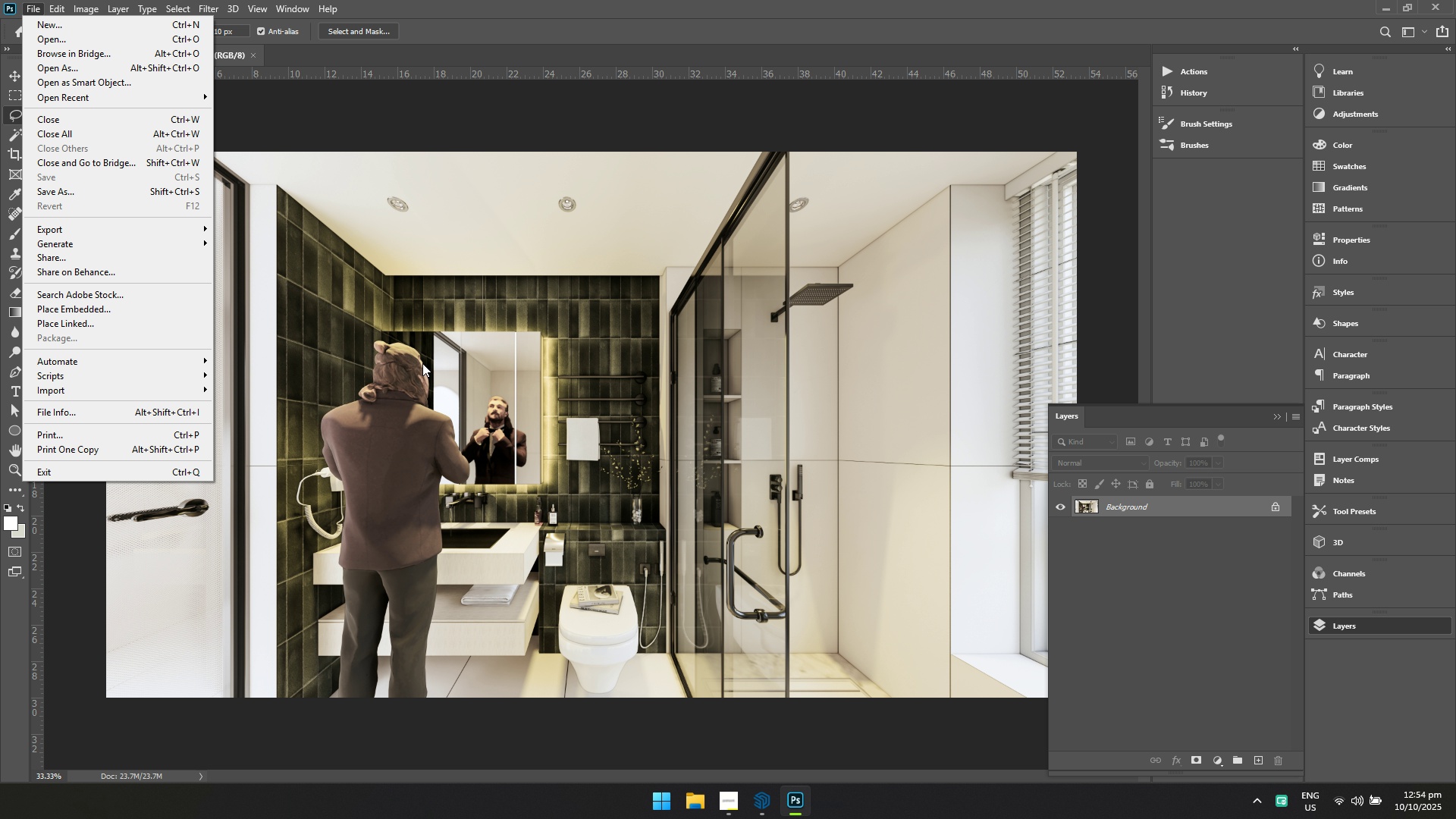 
wait(5.49)
 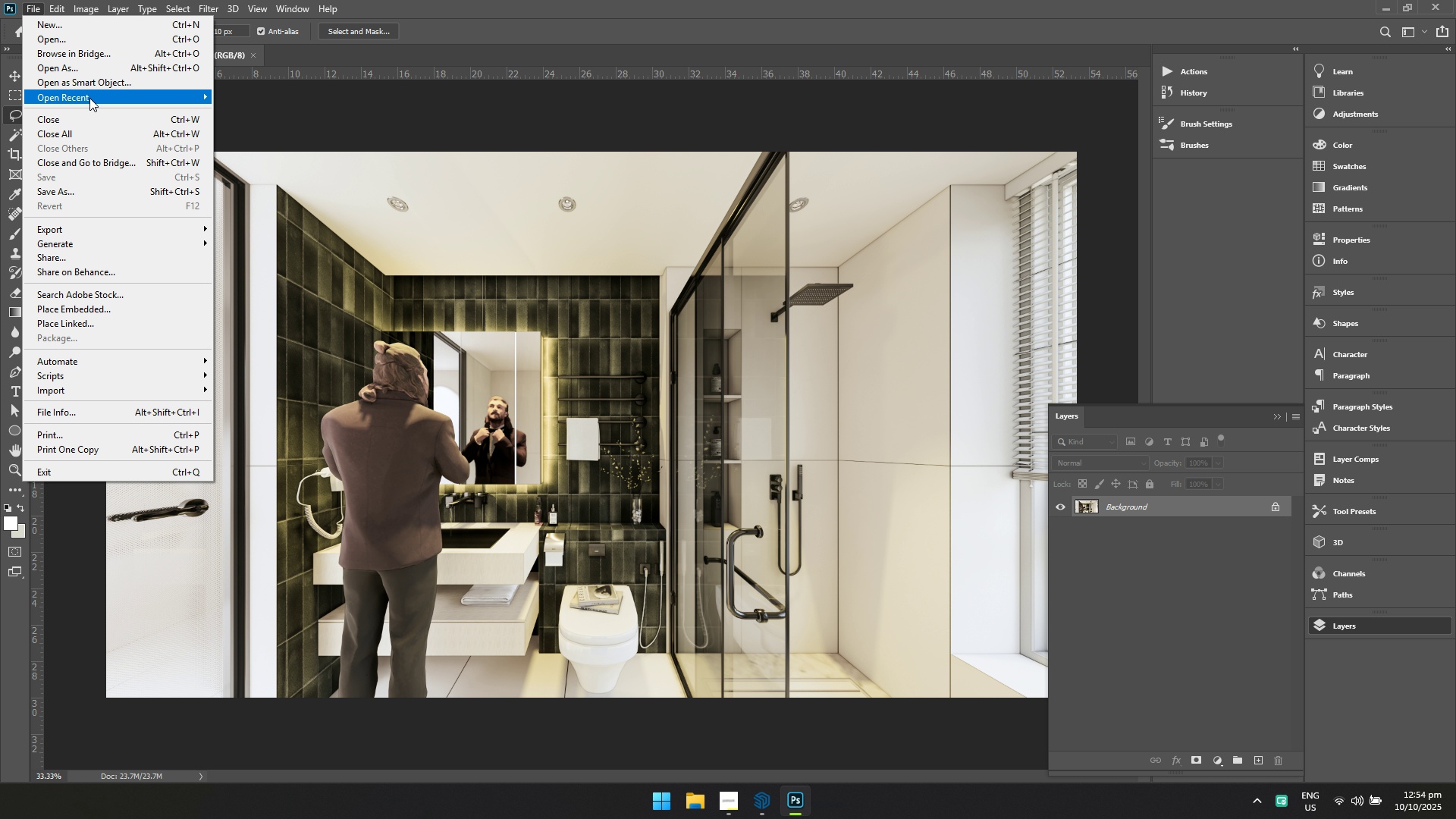 
left_click([1350, 663])
 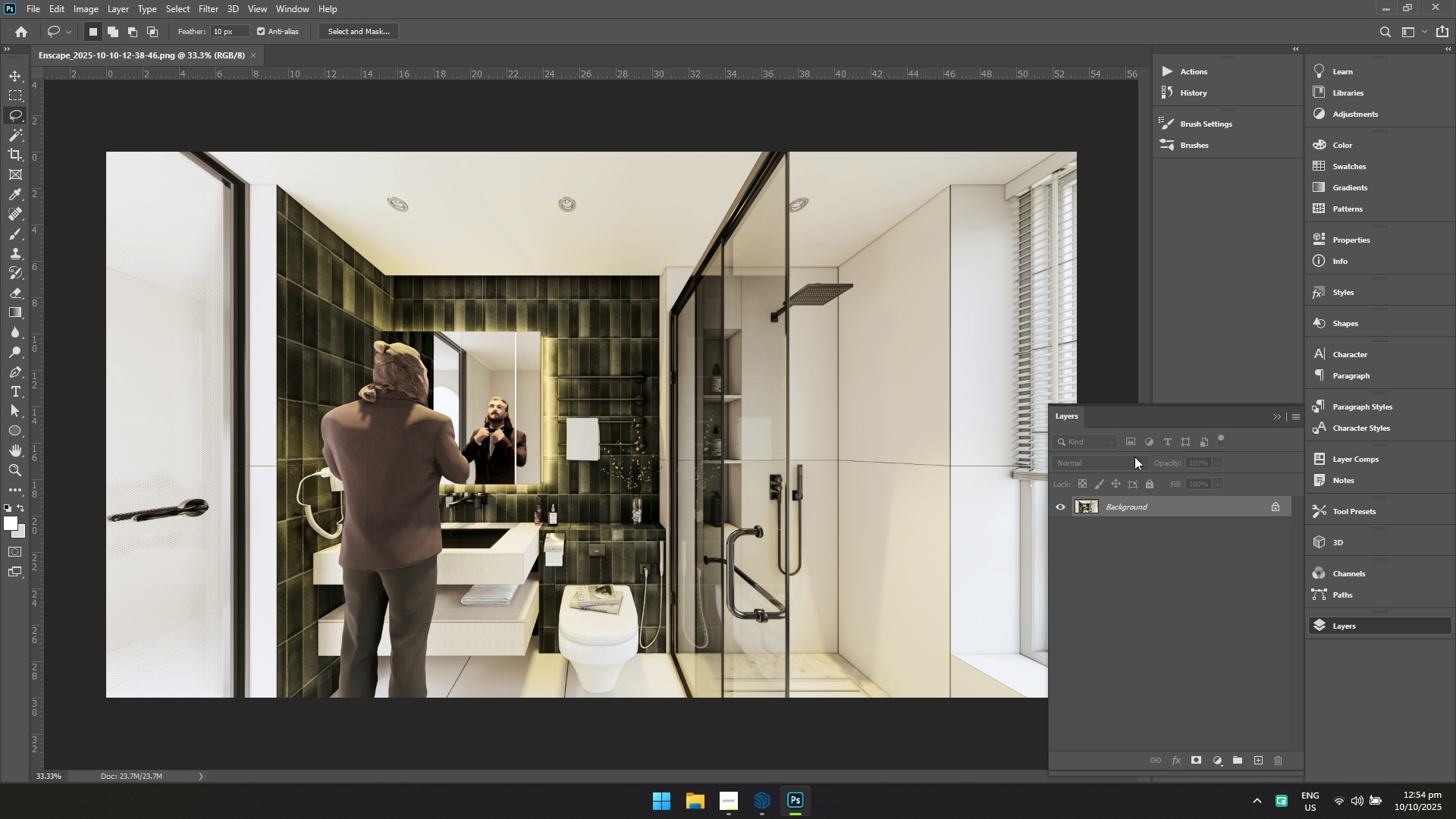 
left_click([610, 303])
 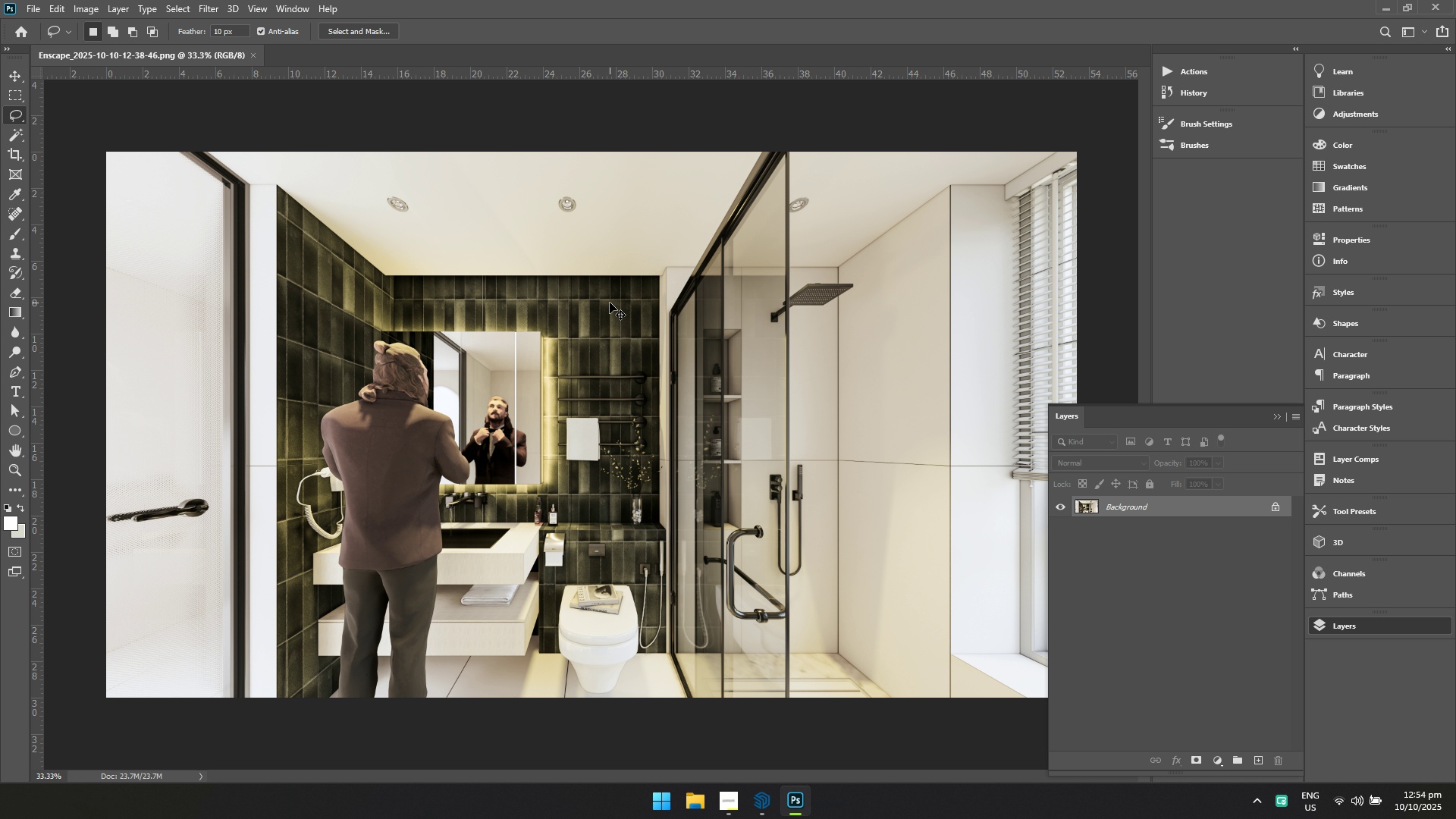 
hold_key(key=ControlLeft, duration=1.16)
 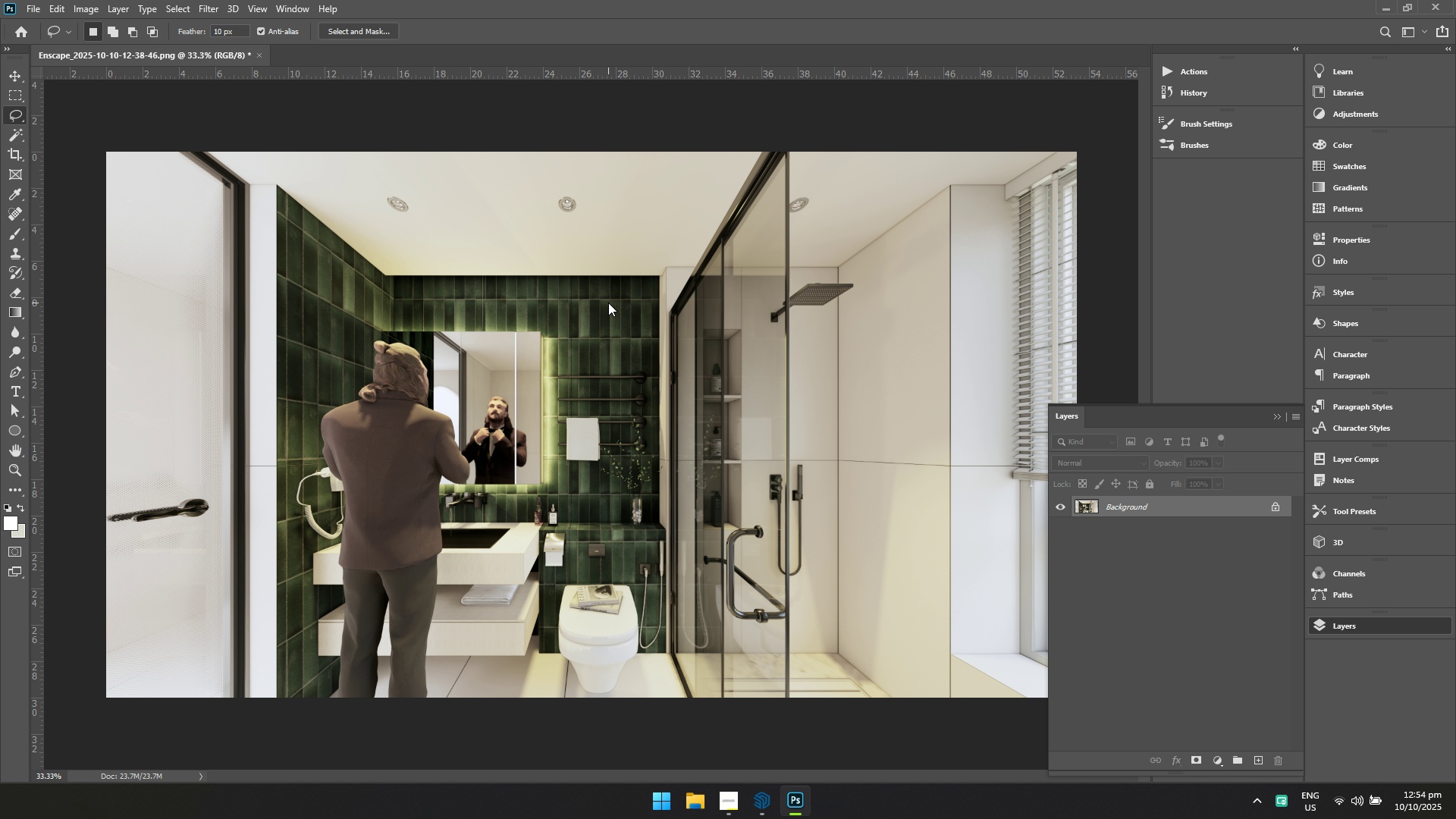 
hold_key(key=Z, duration=1.01)
 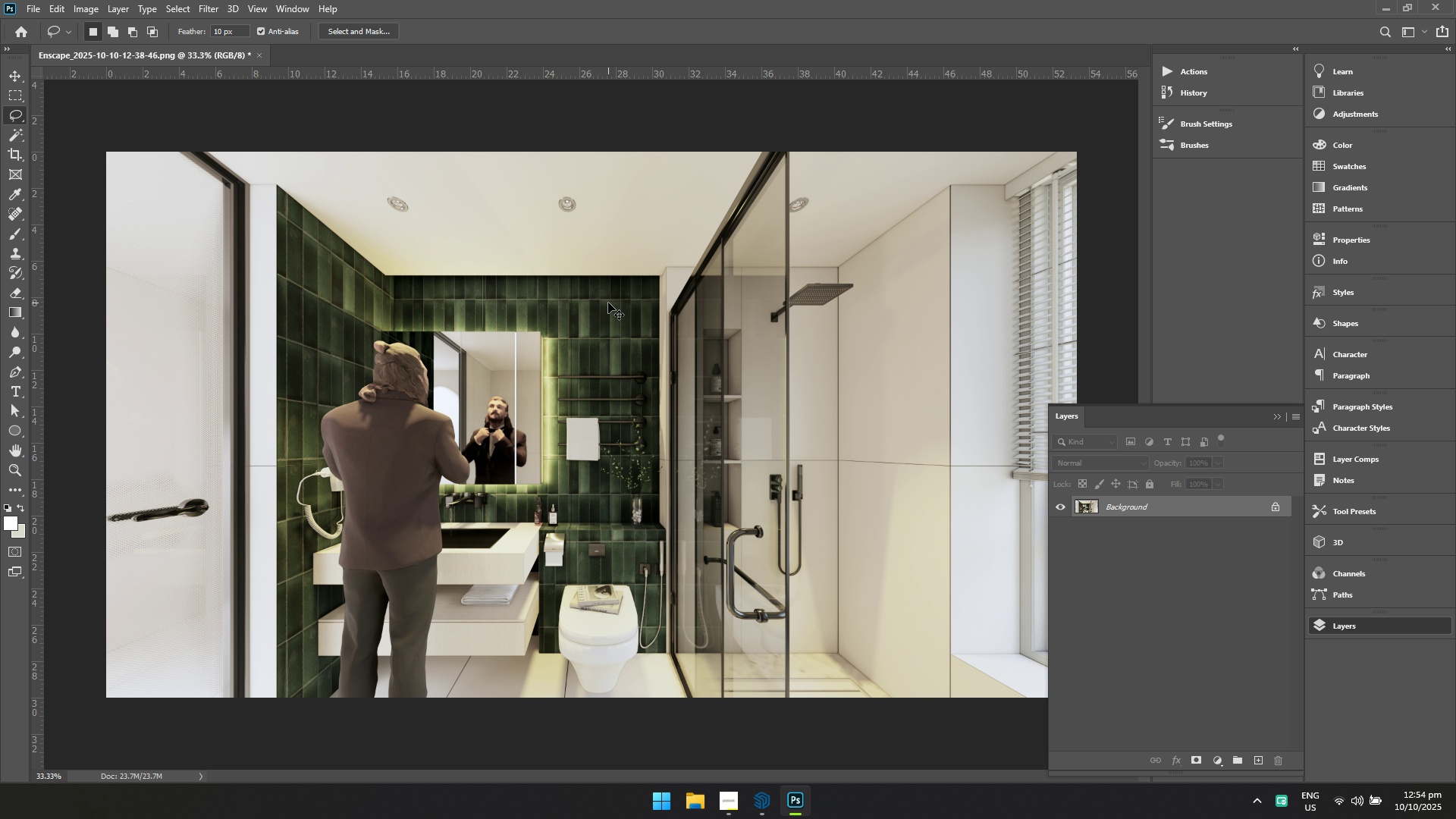 
key(Control+Shift+A)
 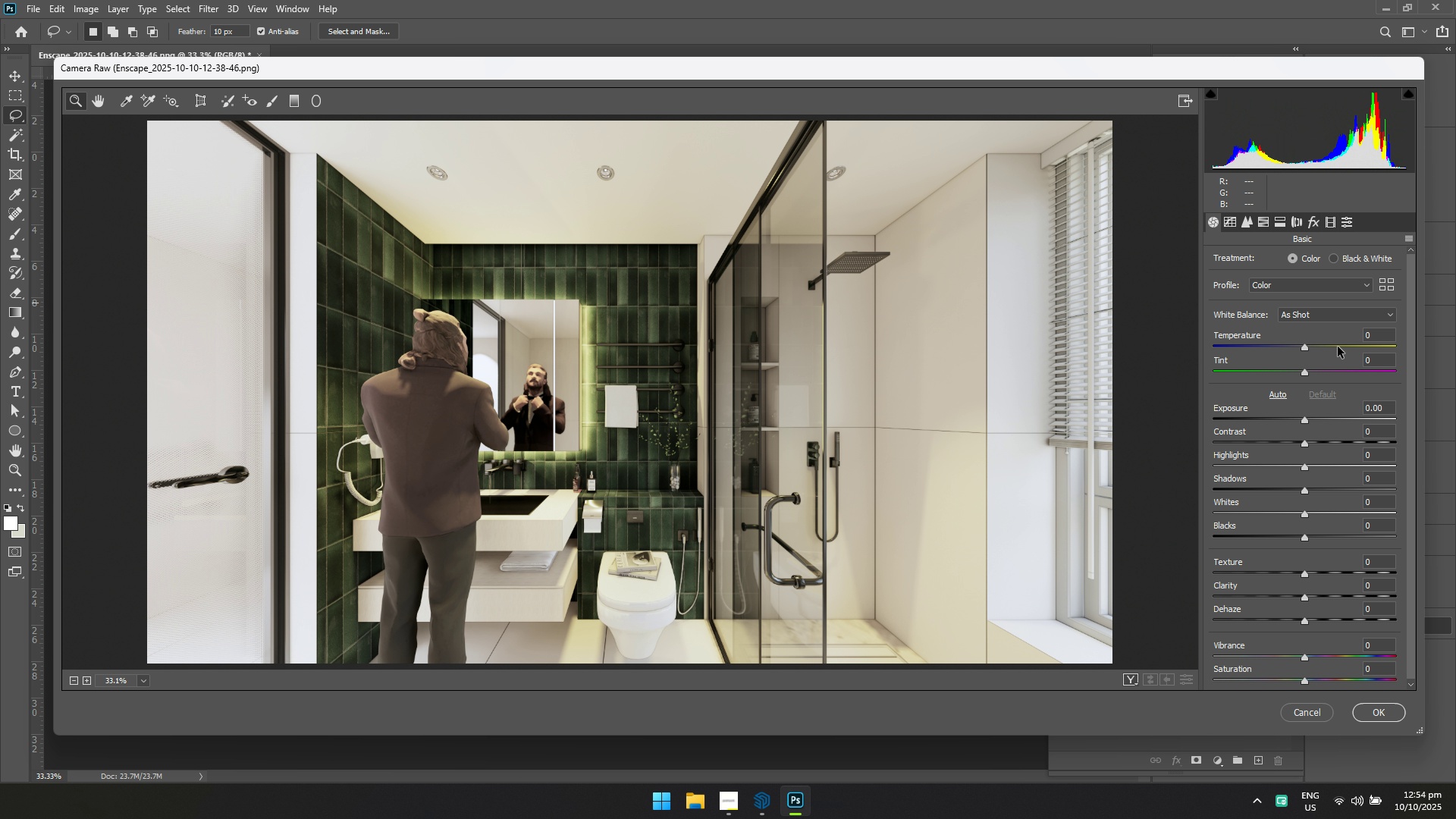 
left_click([1407, 240])
 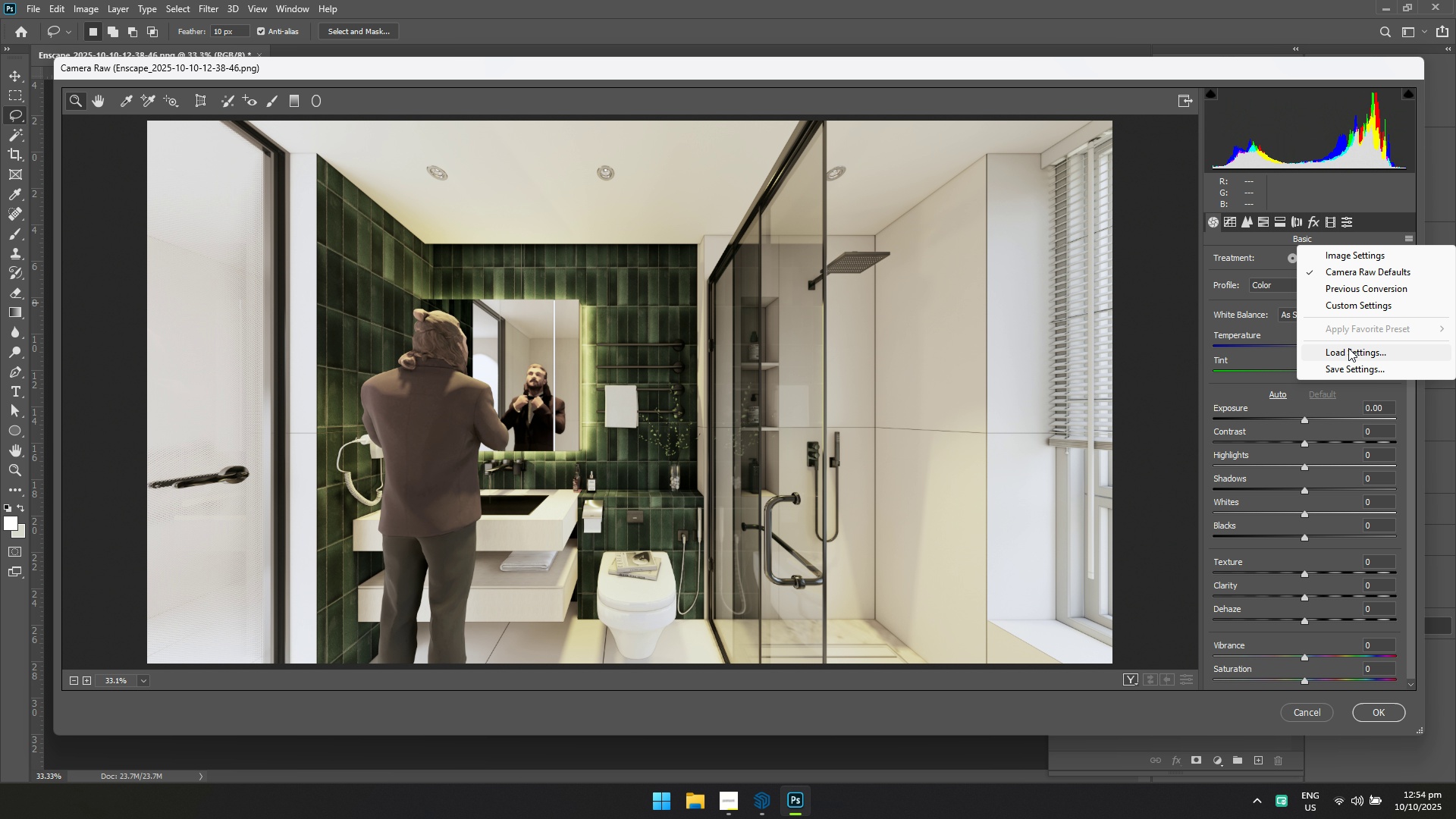 
left_click([1344, 350])
 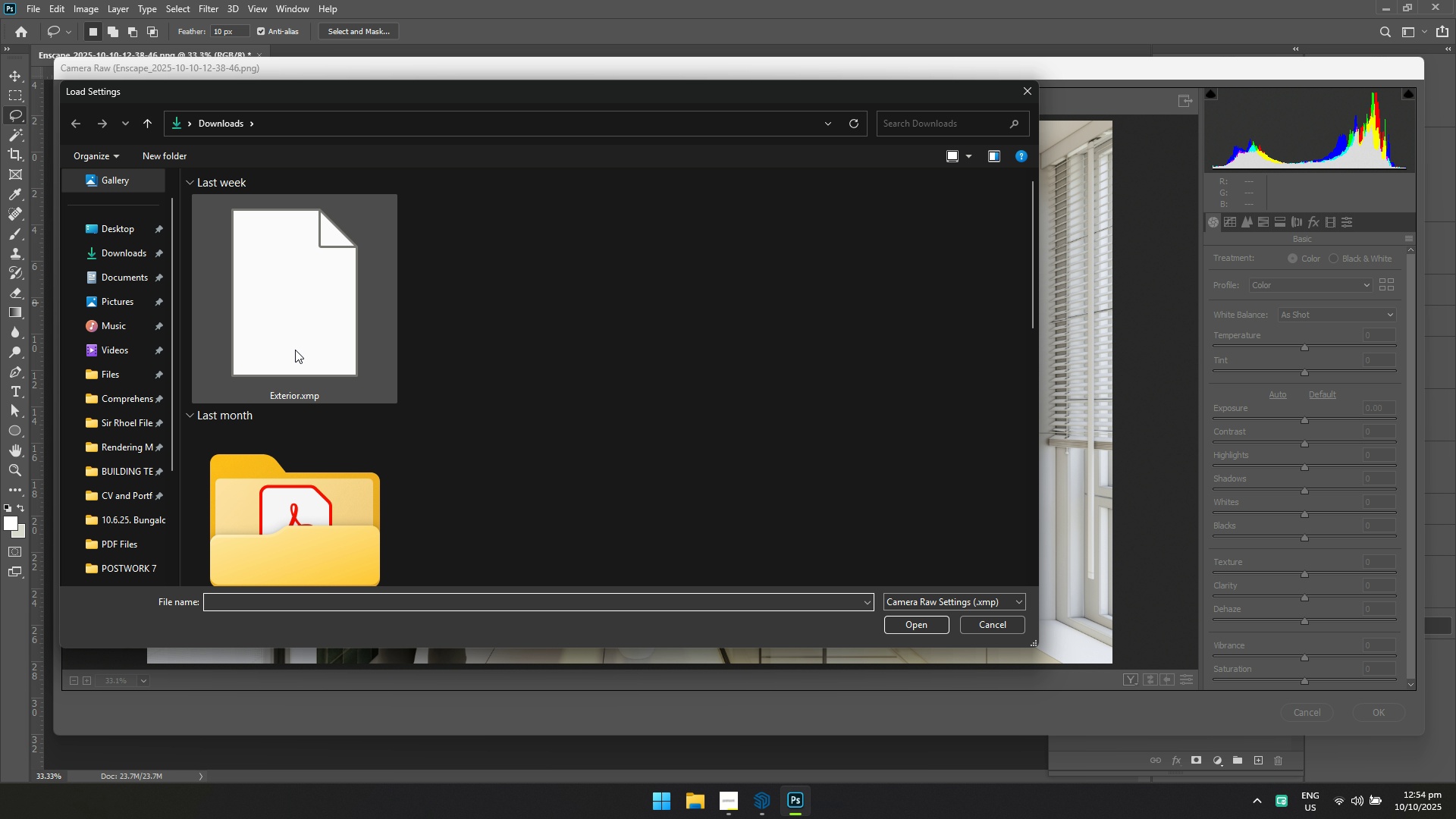 
scroll: coordinate [307, 377], scroll_direction: down, amount: 2.0
 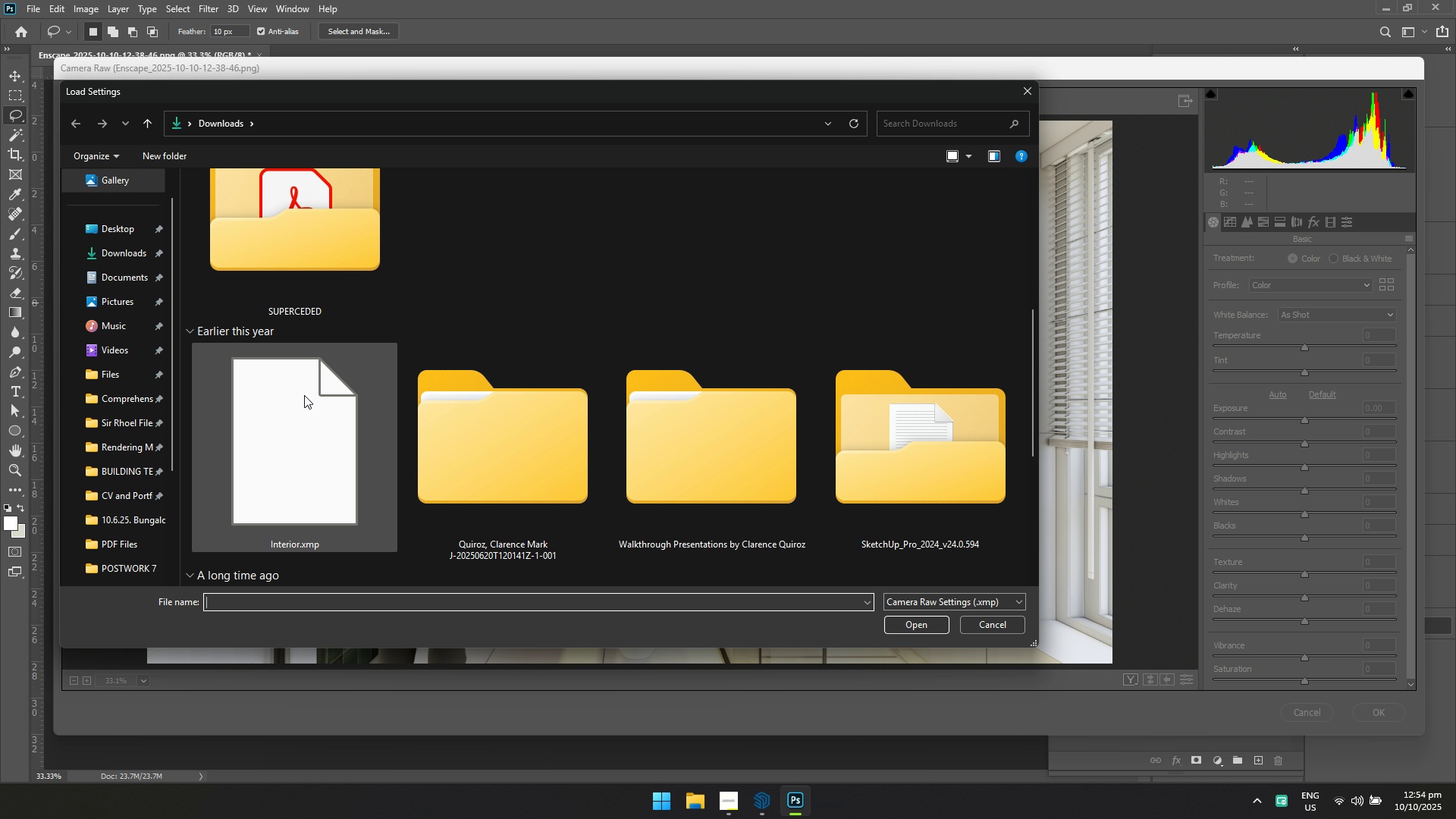 
left_click([304, 395])
 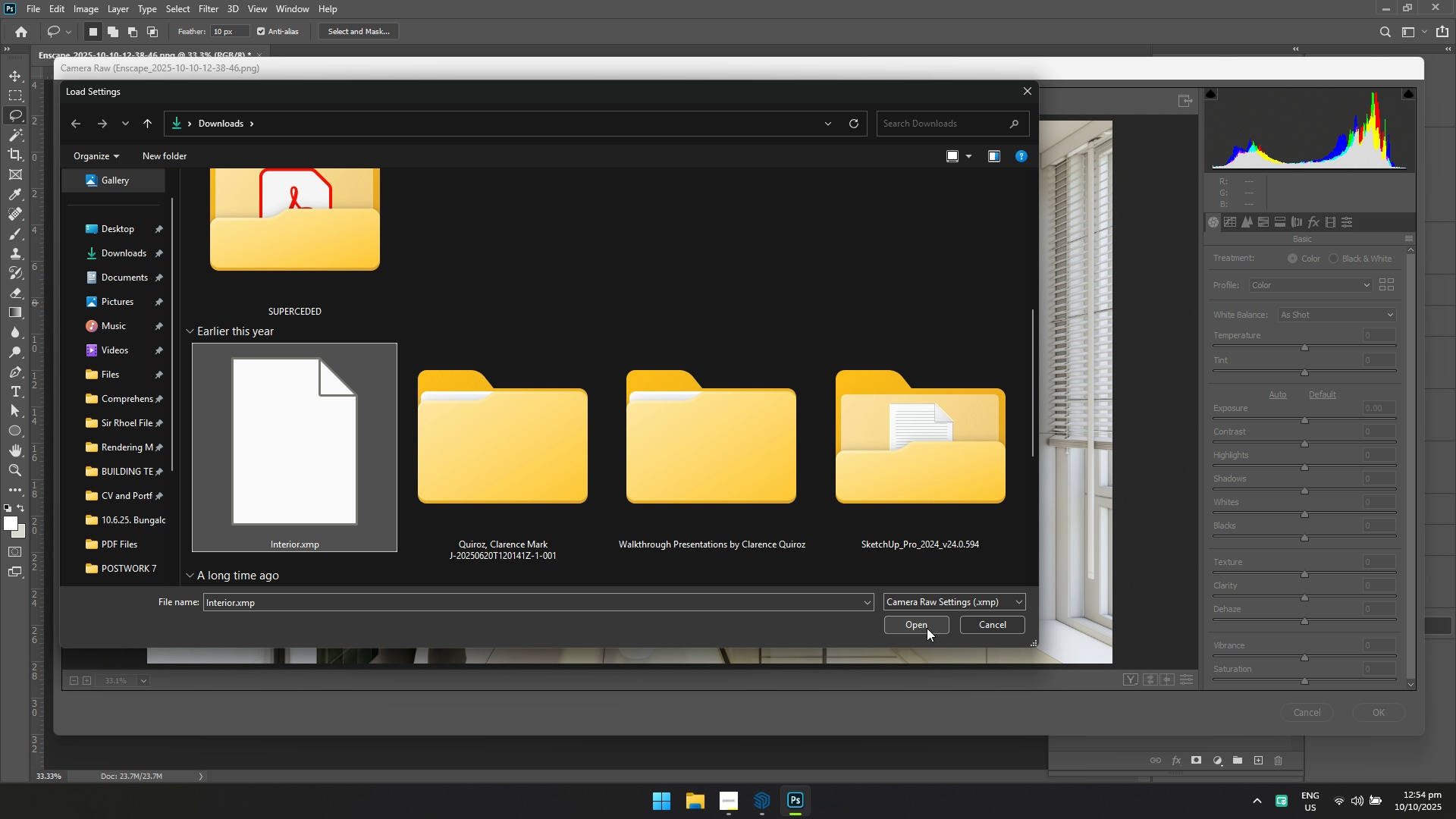 
left_click([924, 626])
 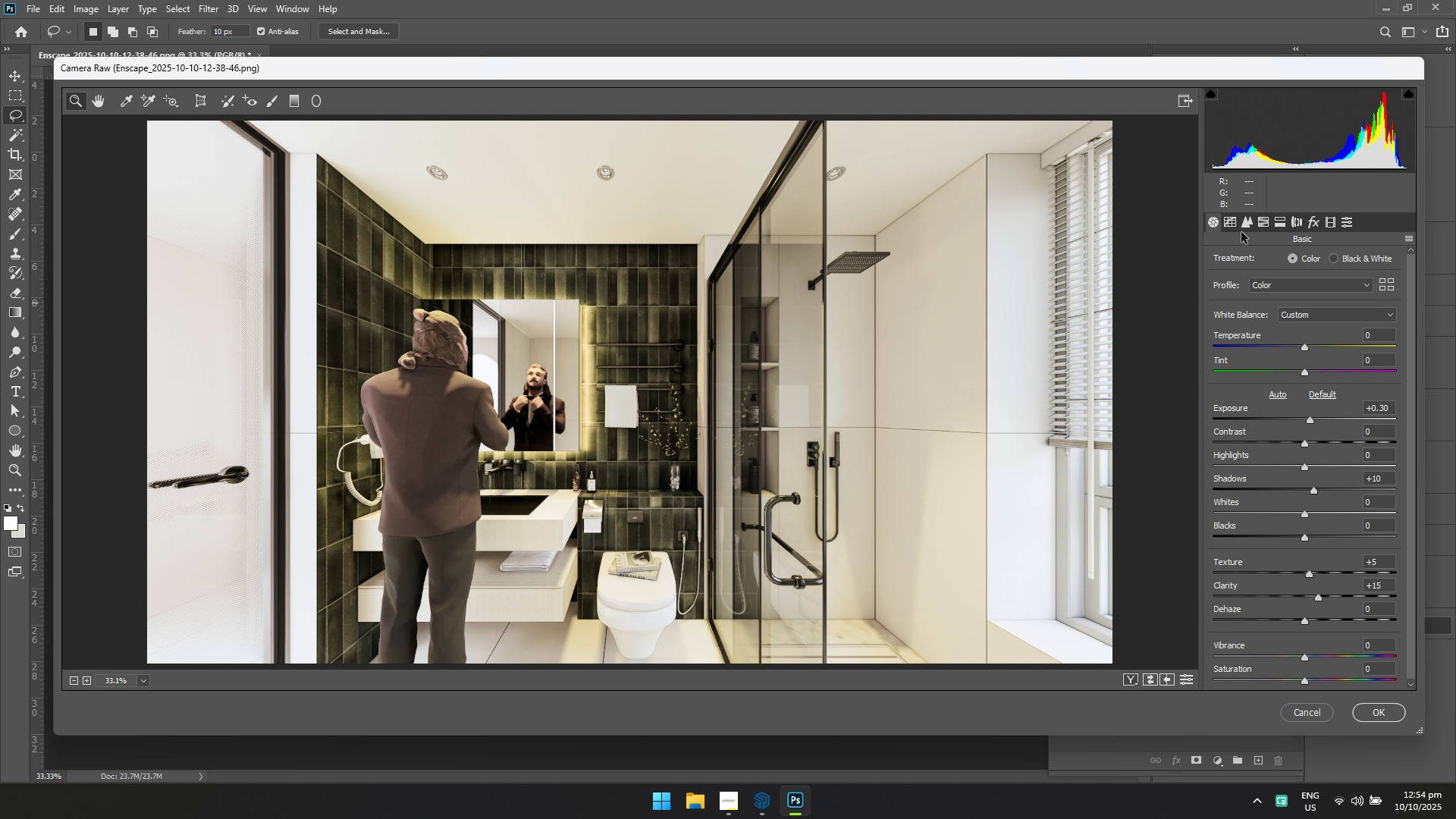 
left_click([1247, 221])
 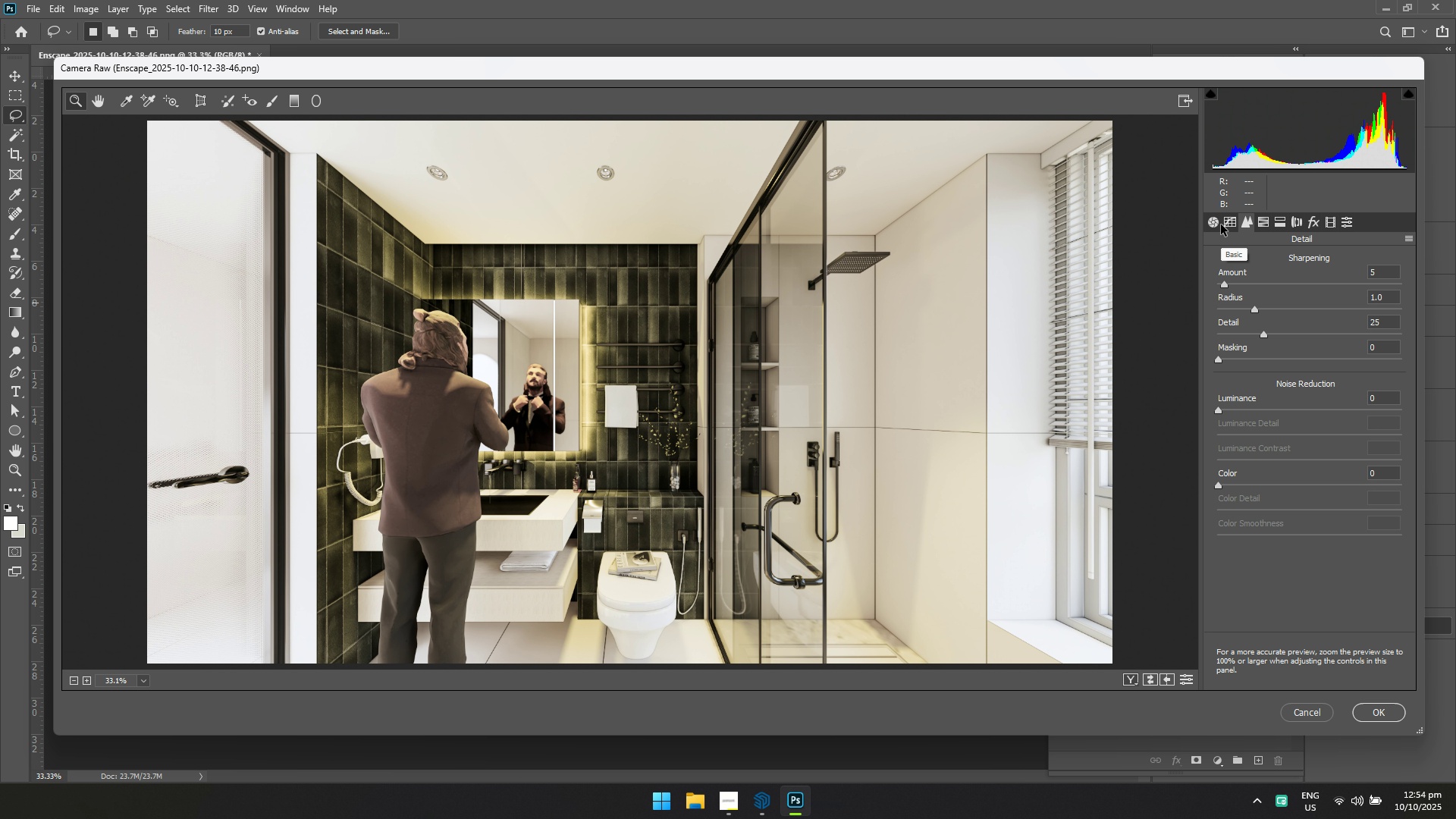 
left_click([1221, 224])
 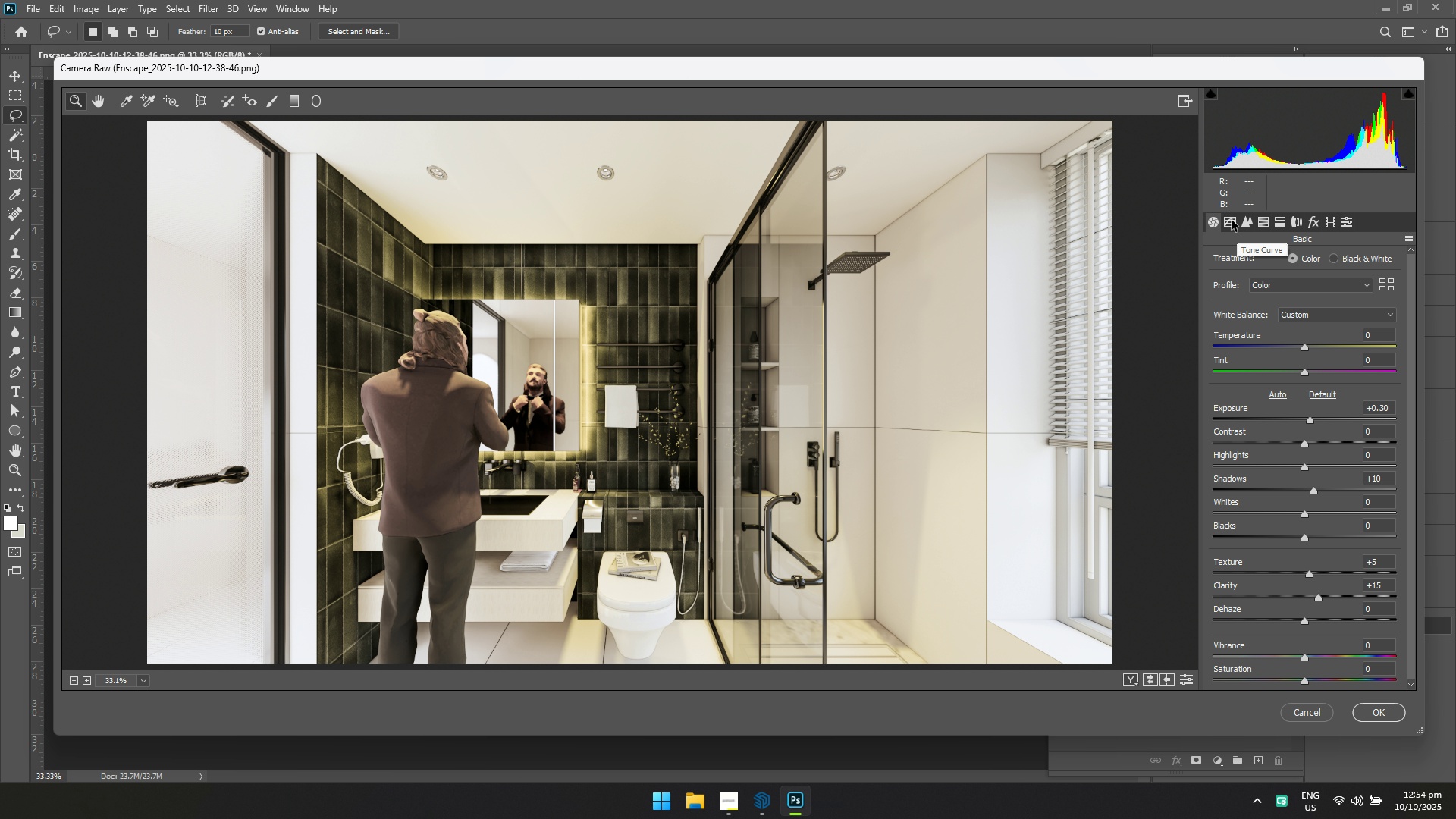 
scroll: coordinate [1286, 391], scroll_direction: down, amount: 3.0
 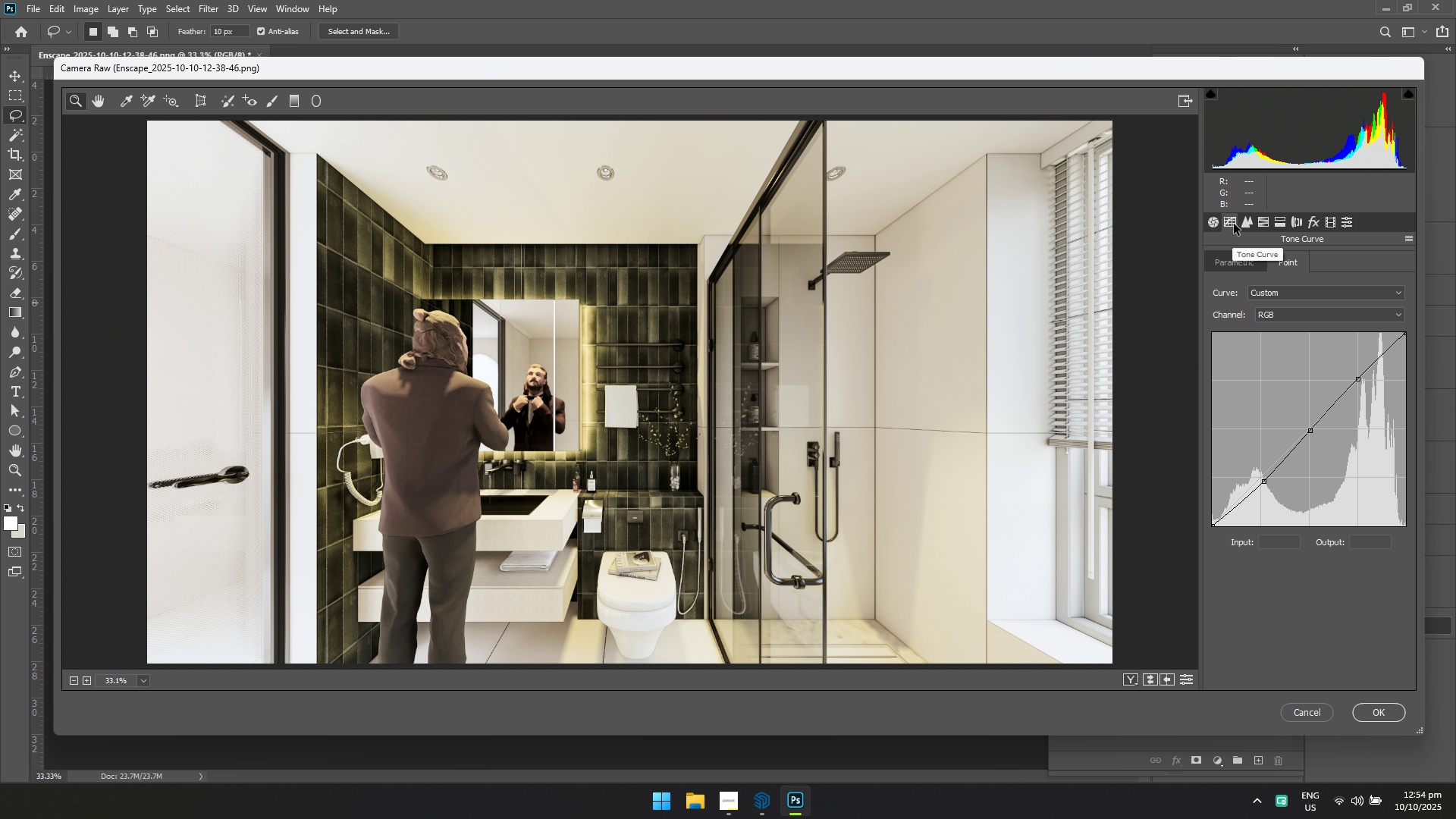 
double_click([1248, 220])
 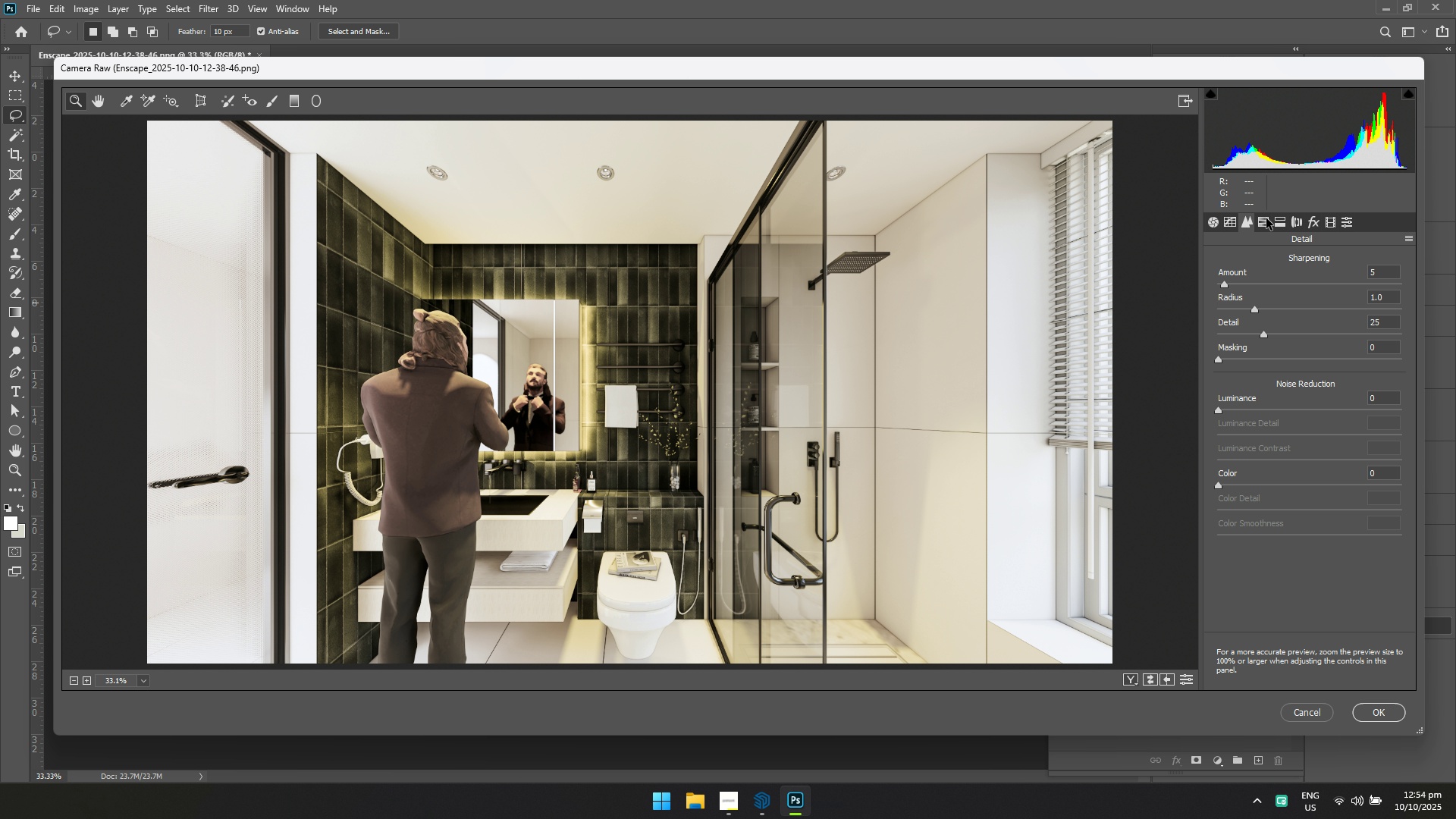 
triple_click([1266, 218])
 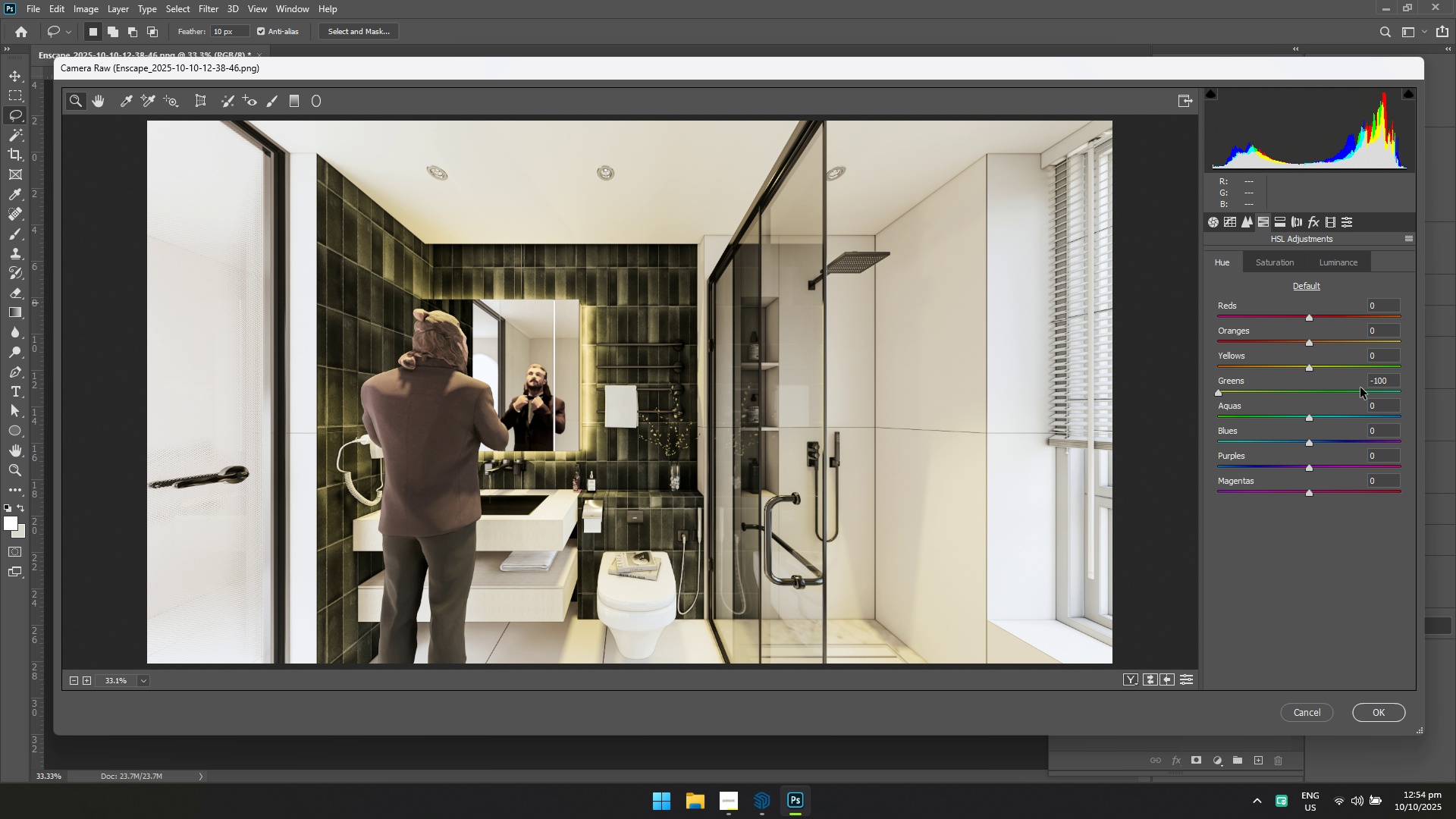 
left_click_drag(start_coordinate=[1391, 380], to_coordinate=[1331, 375])
 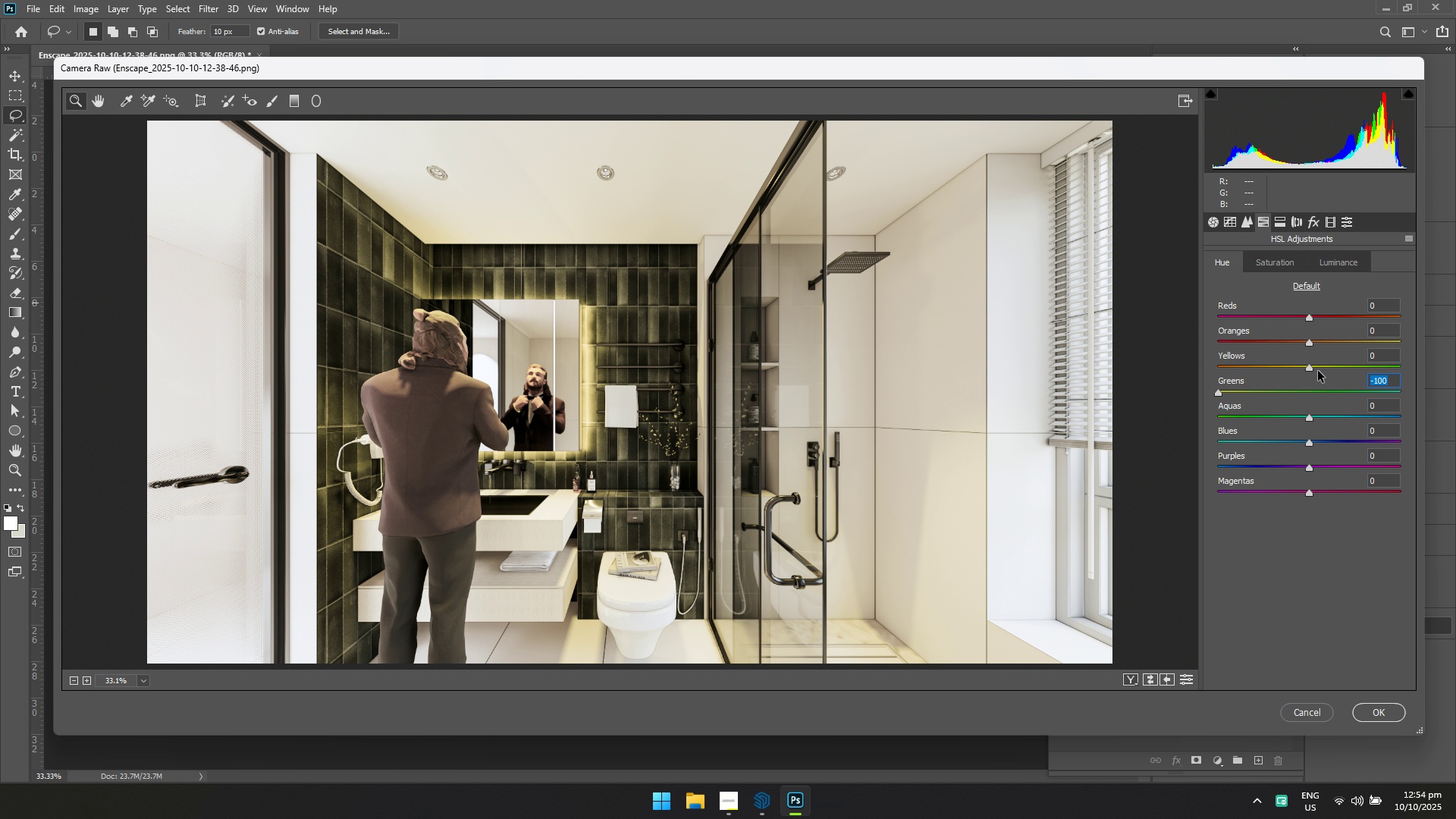 
key(0)
 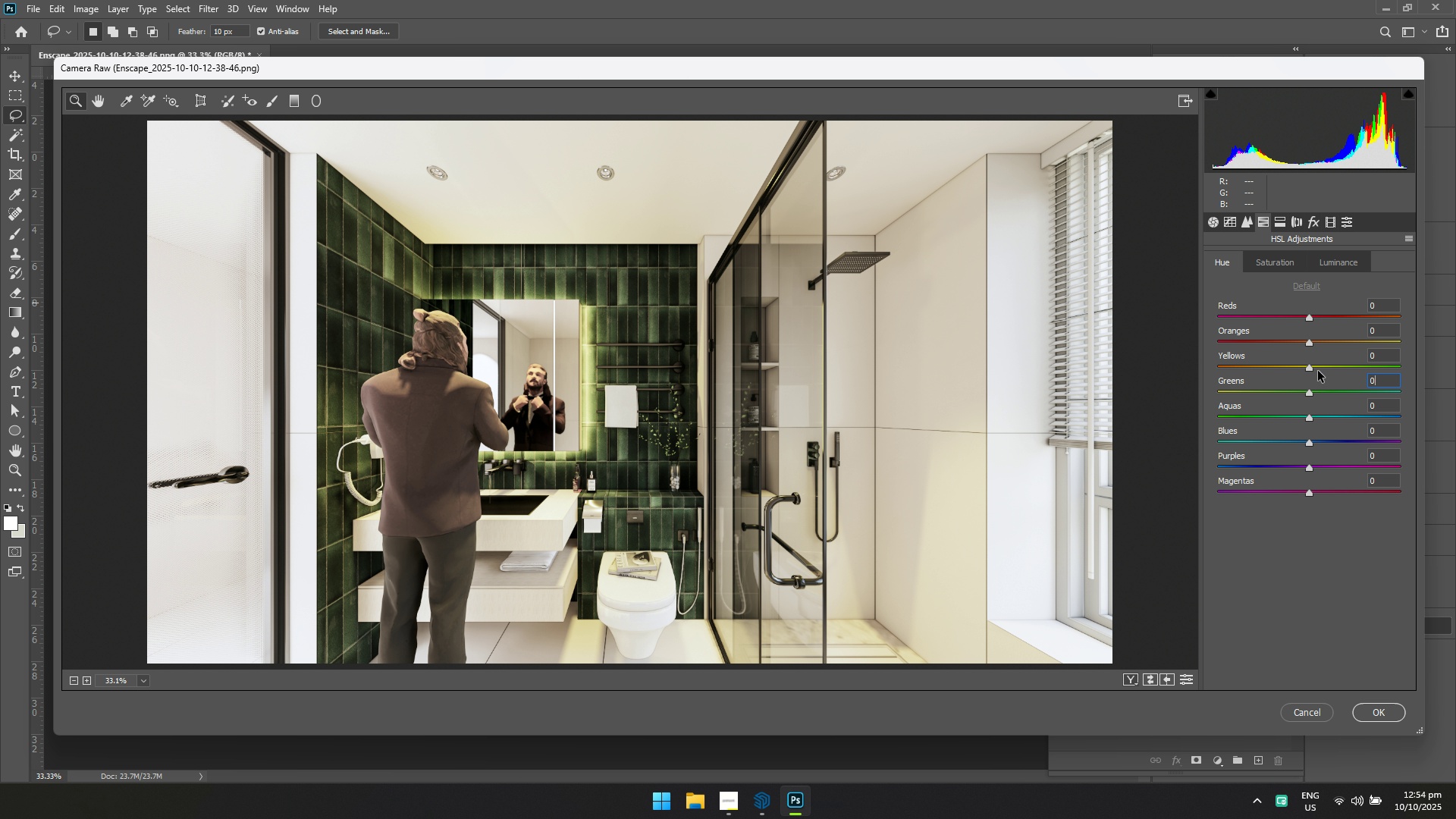 
key(Enter)
 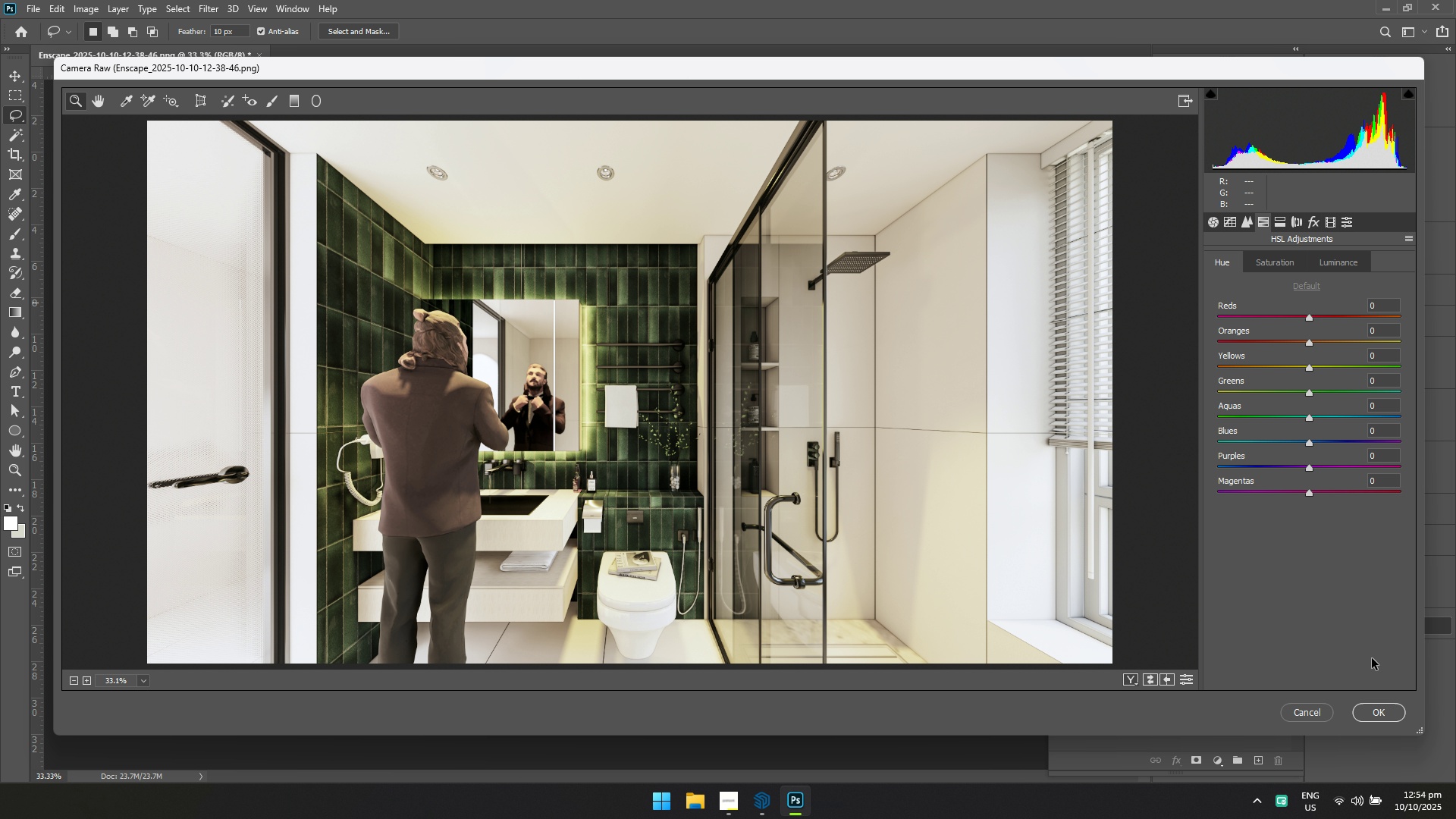 
left_click([1380, 715])
 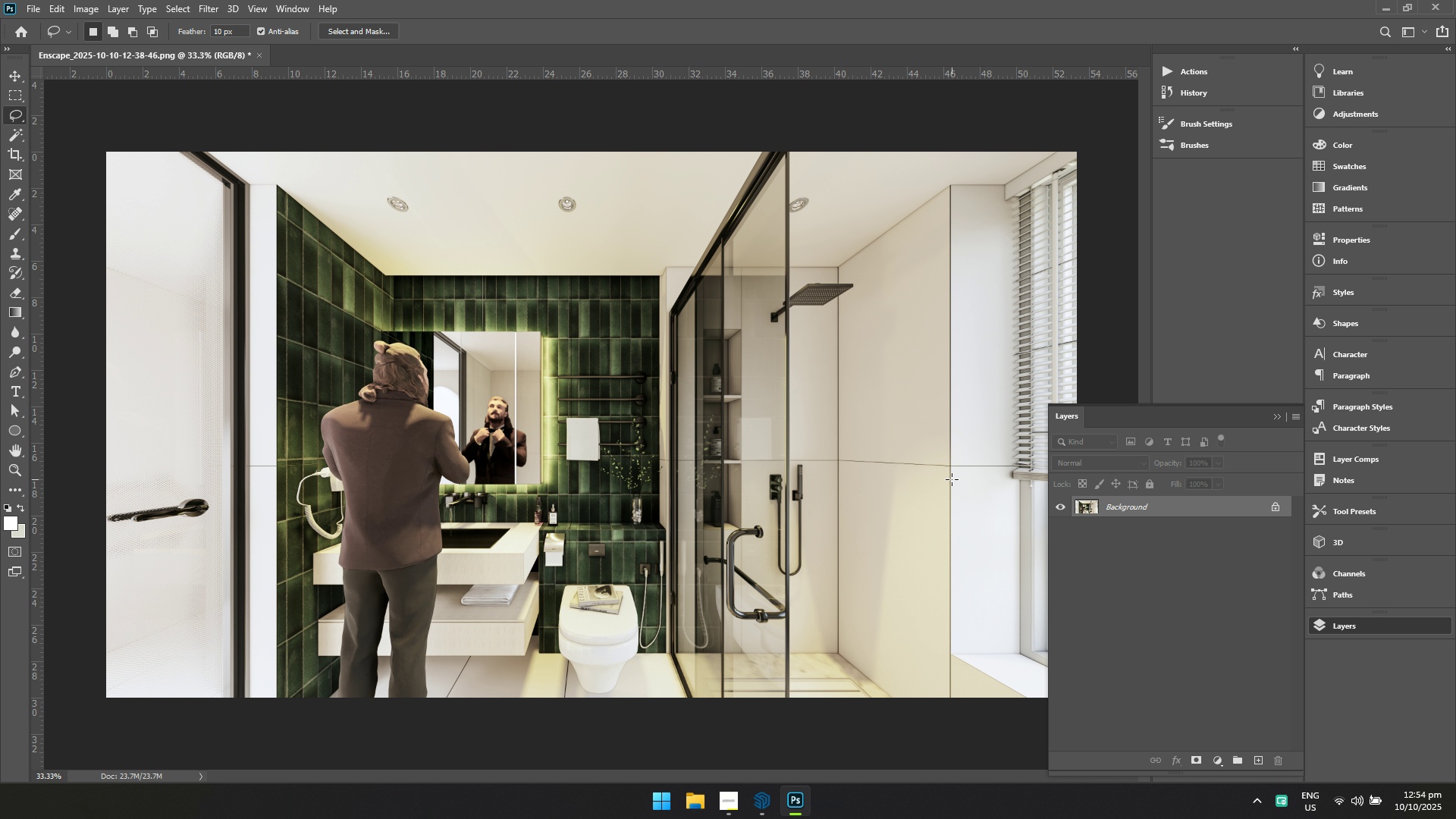 
key(Control+S)
 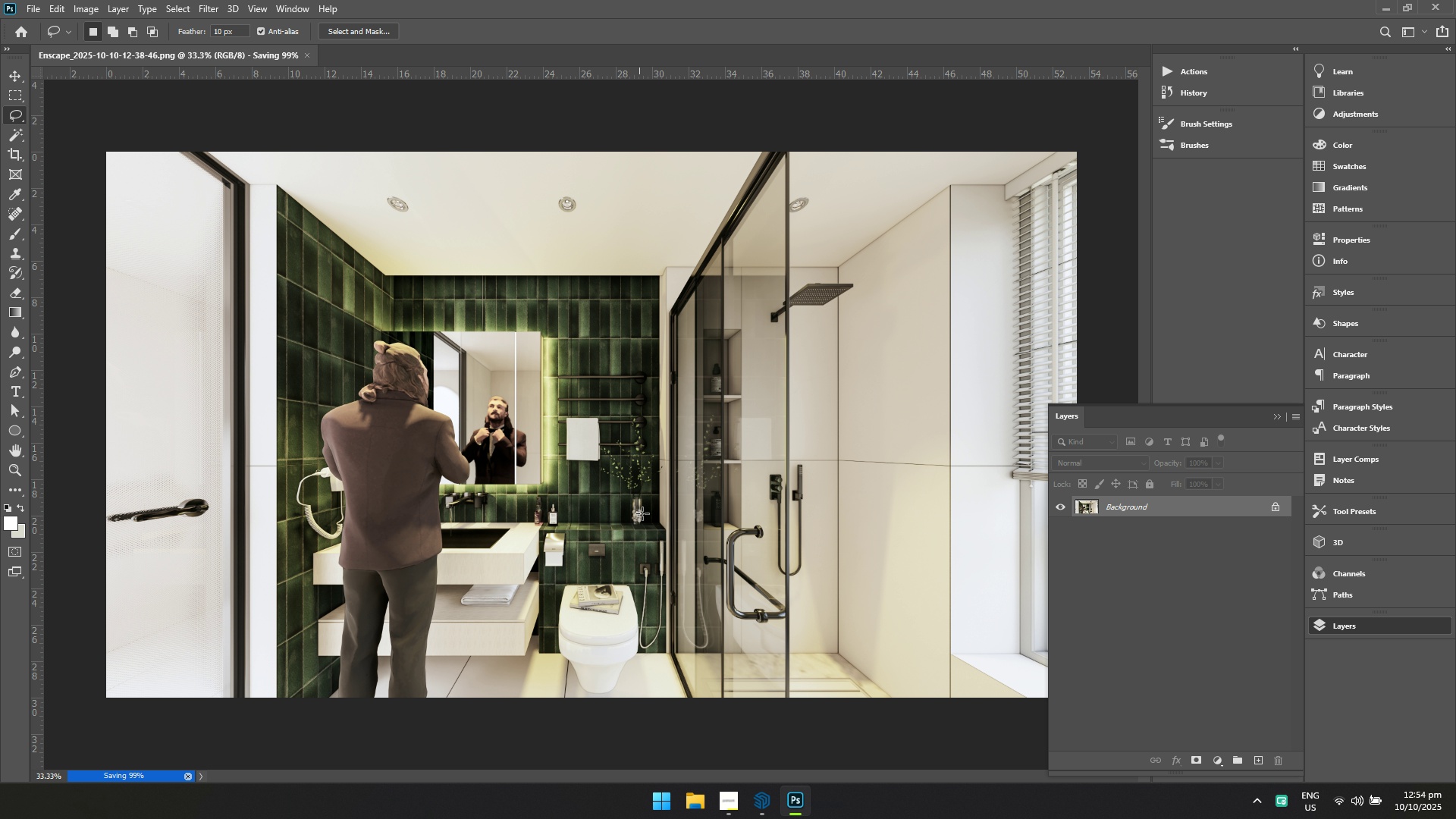 
key(Alt+Tab)
 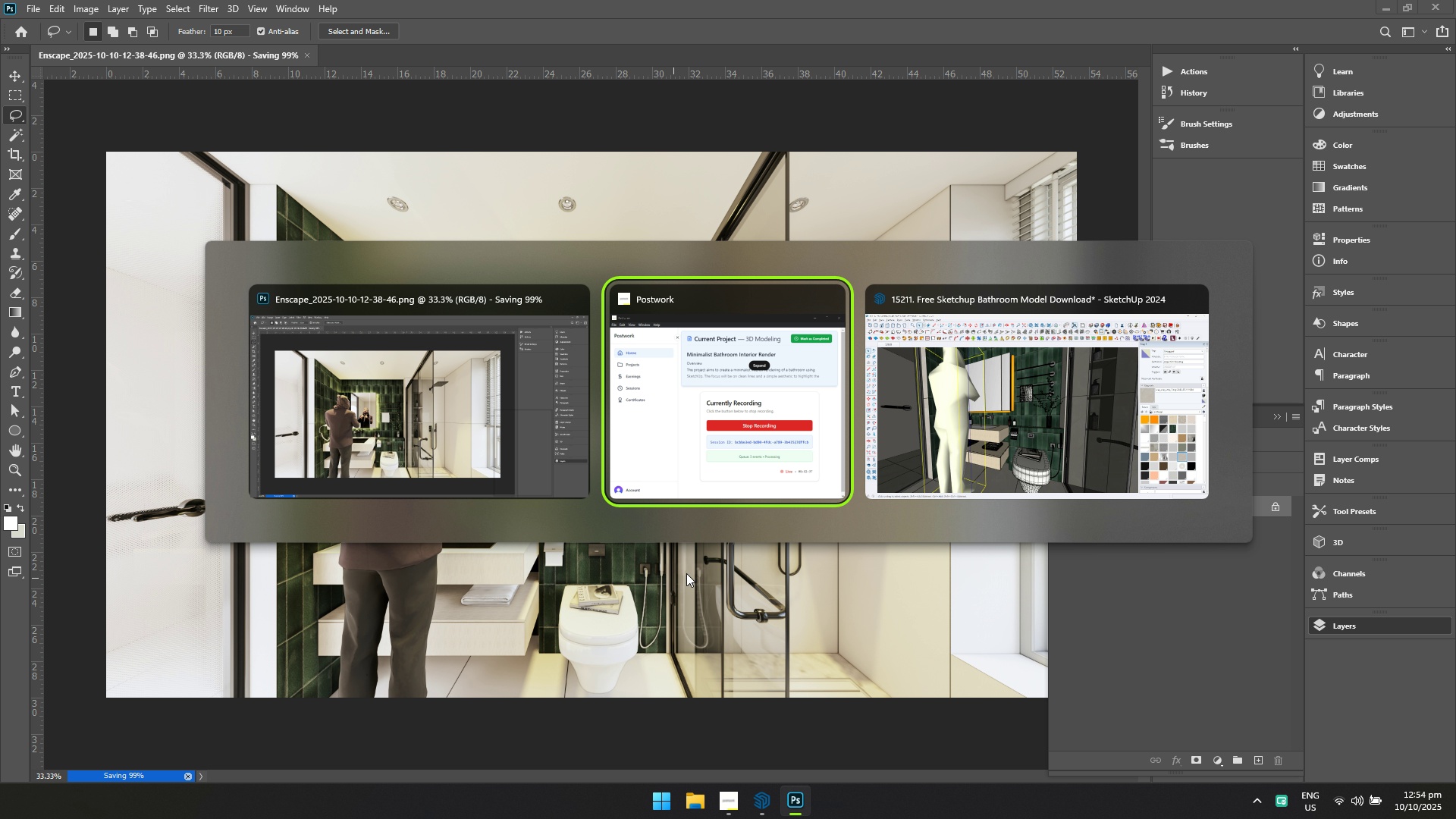 
key(Alt+Tab)
 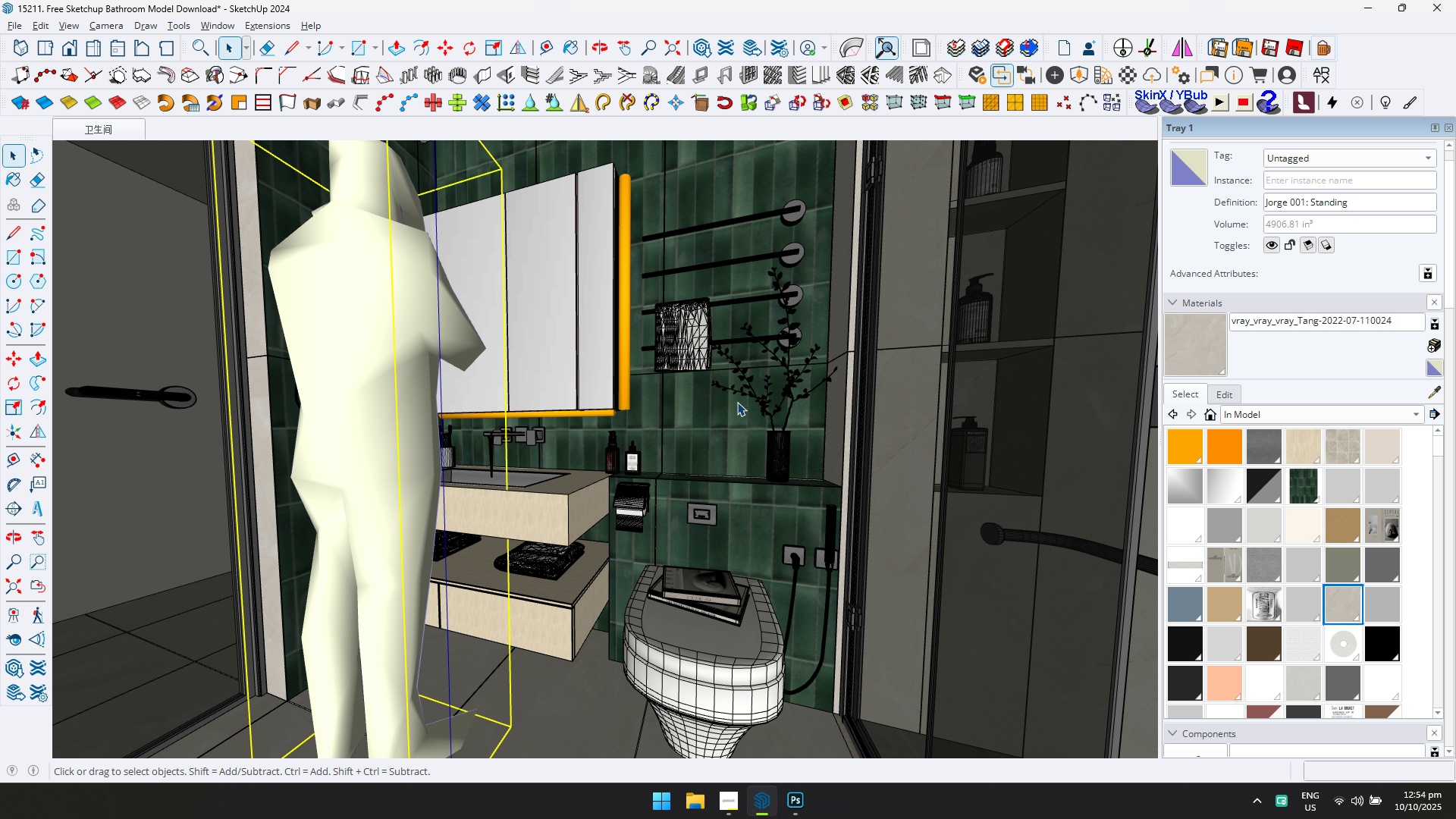 
scroll: coordinate [734, 394], scroll_direction: down, amount: 3.0
 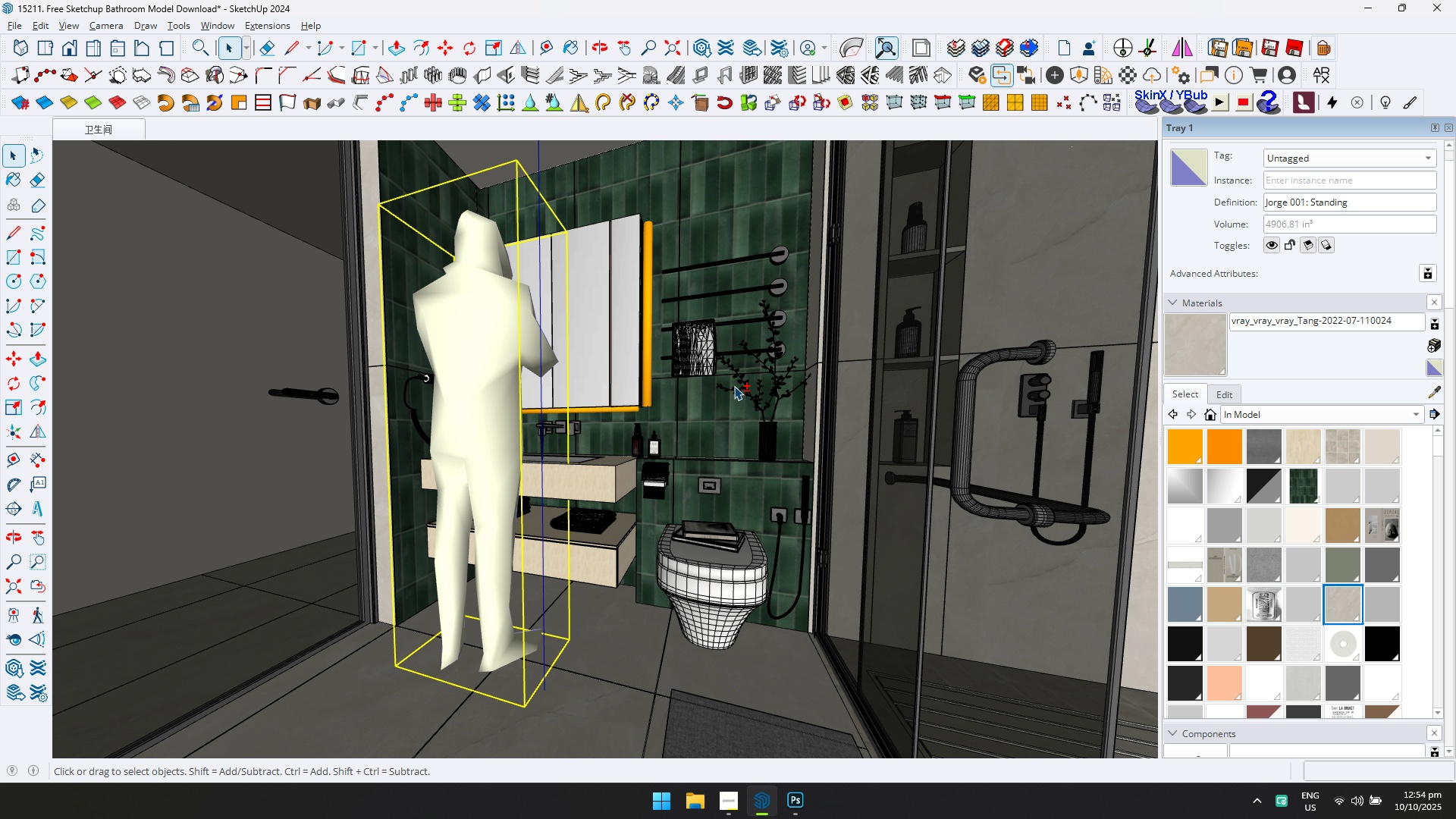 
hold_key(key=ShiftLeft, duration=0.72)
 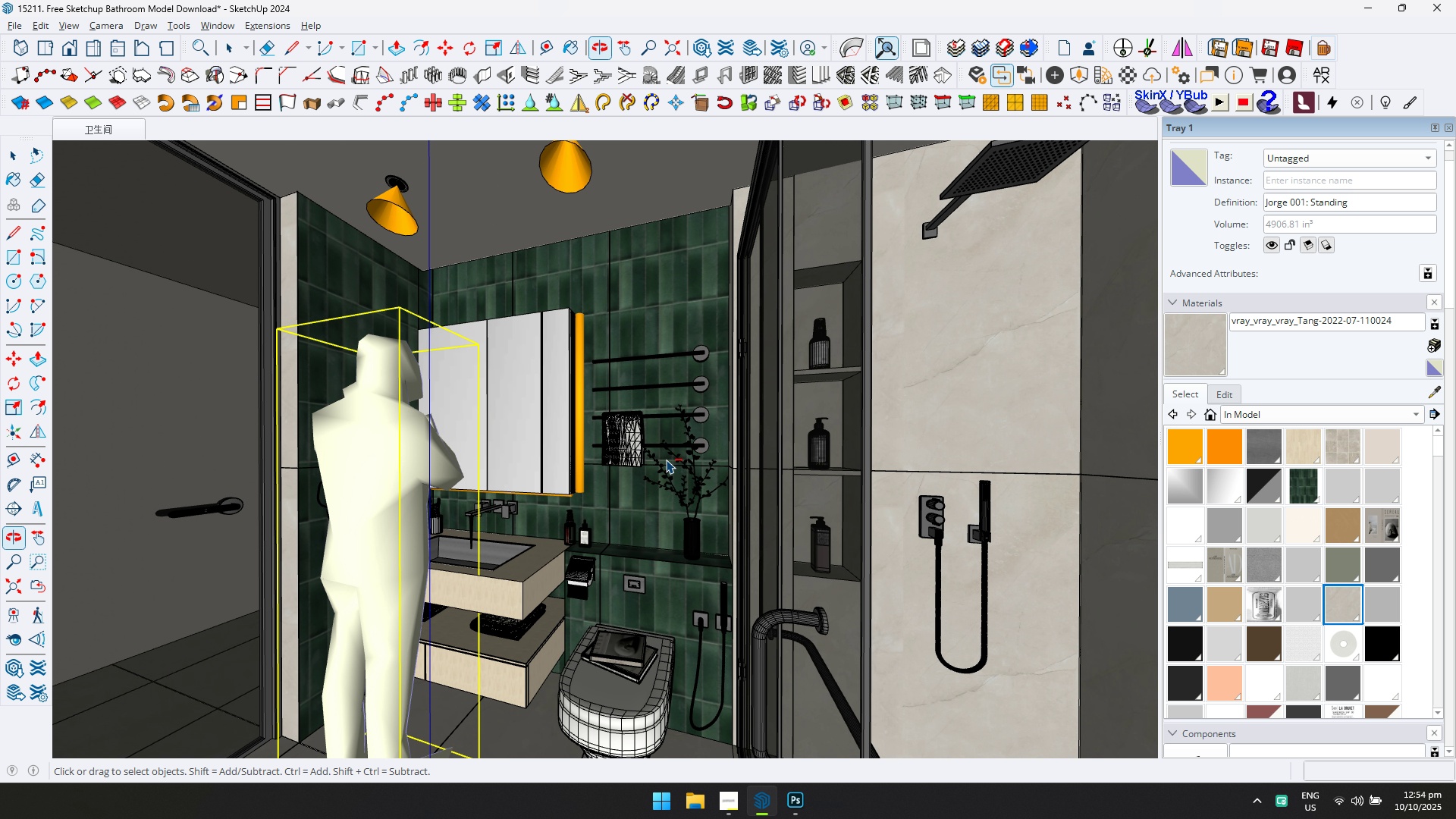 
key(Control+ControlLeft)
 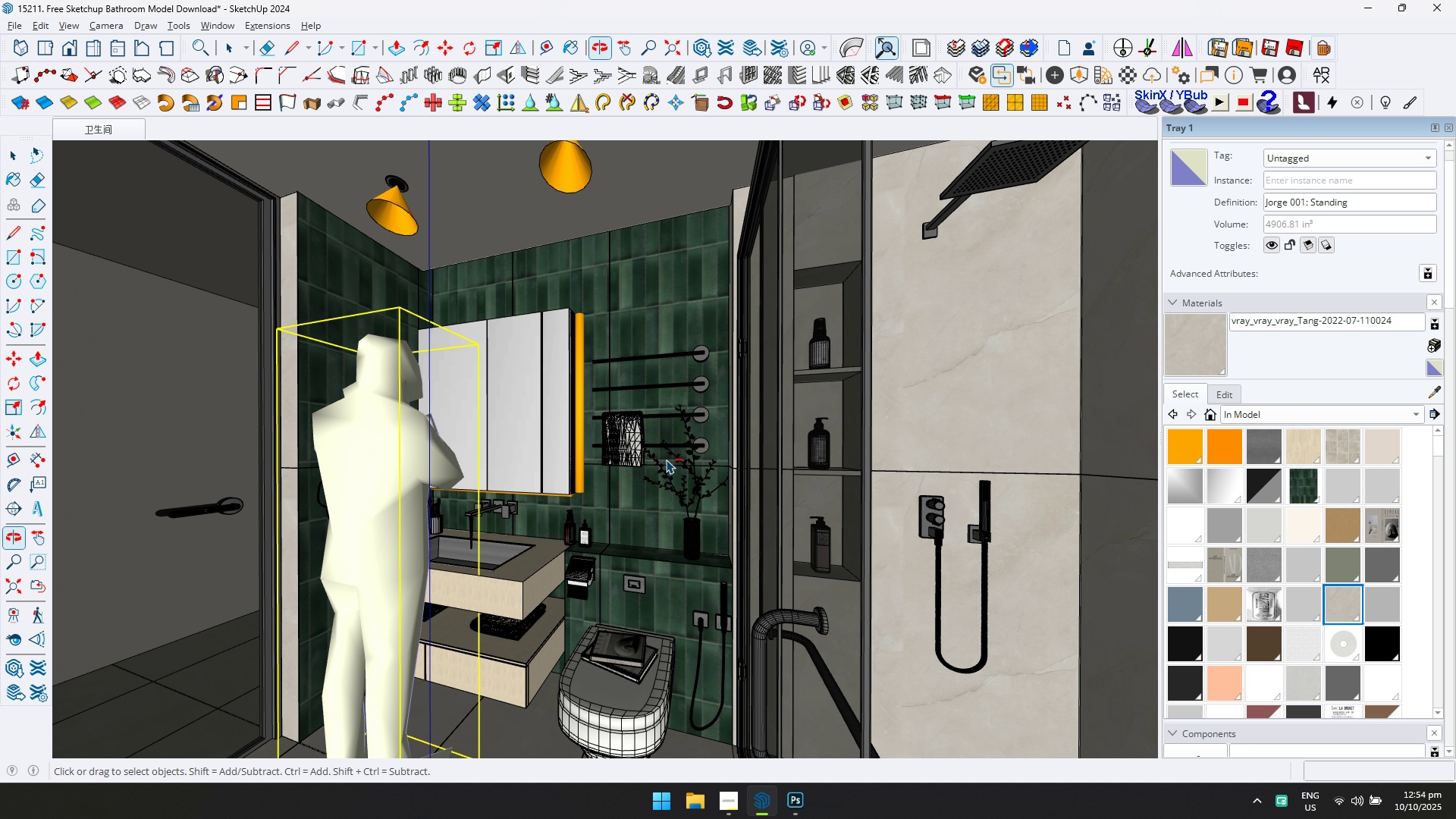 
key(Control+S)
 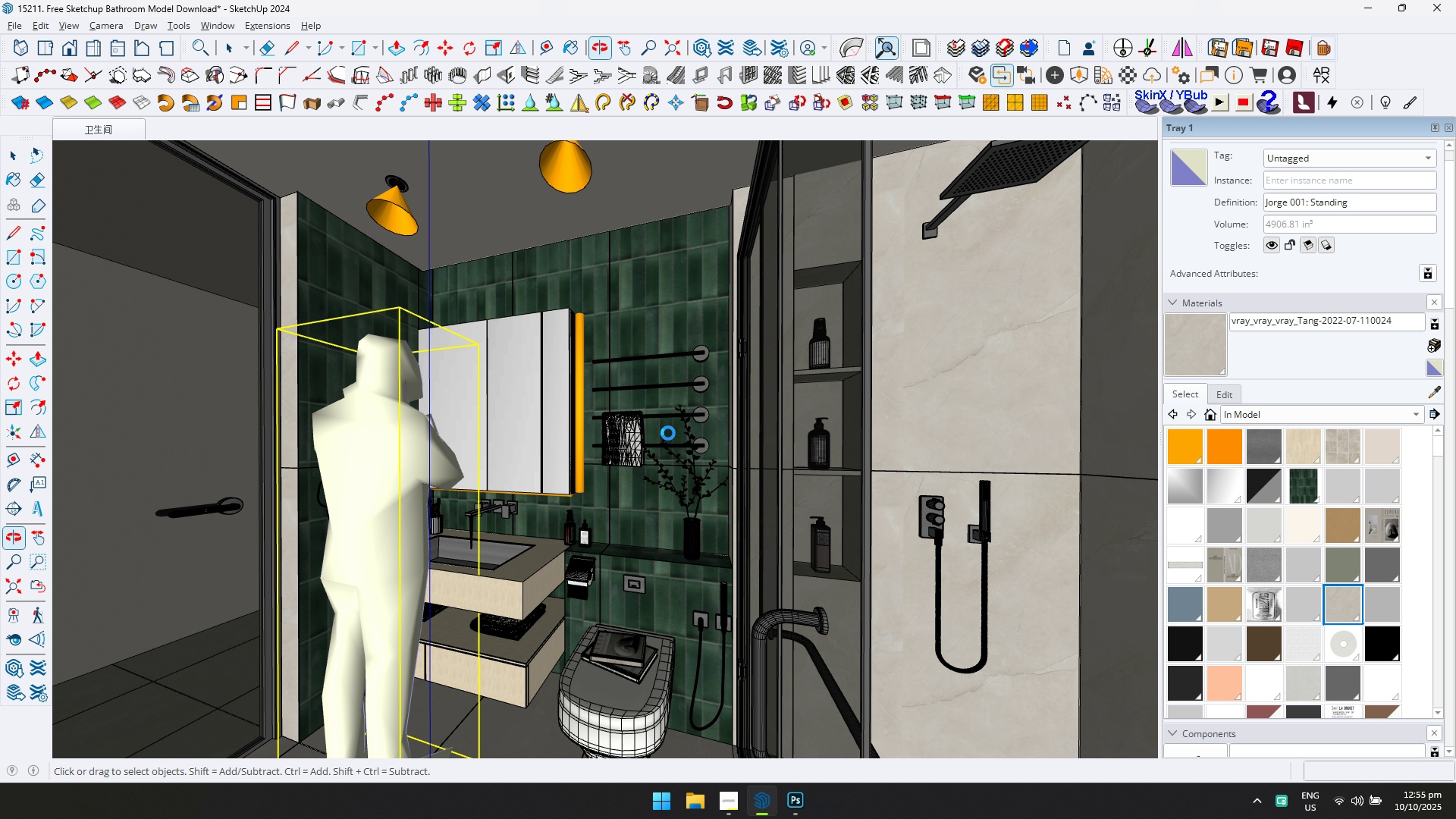 
wait(8.16)
 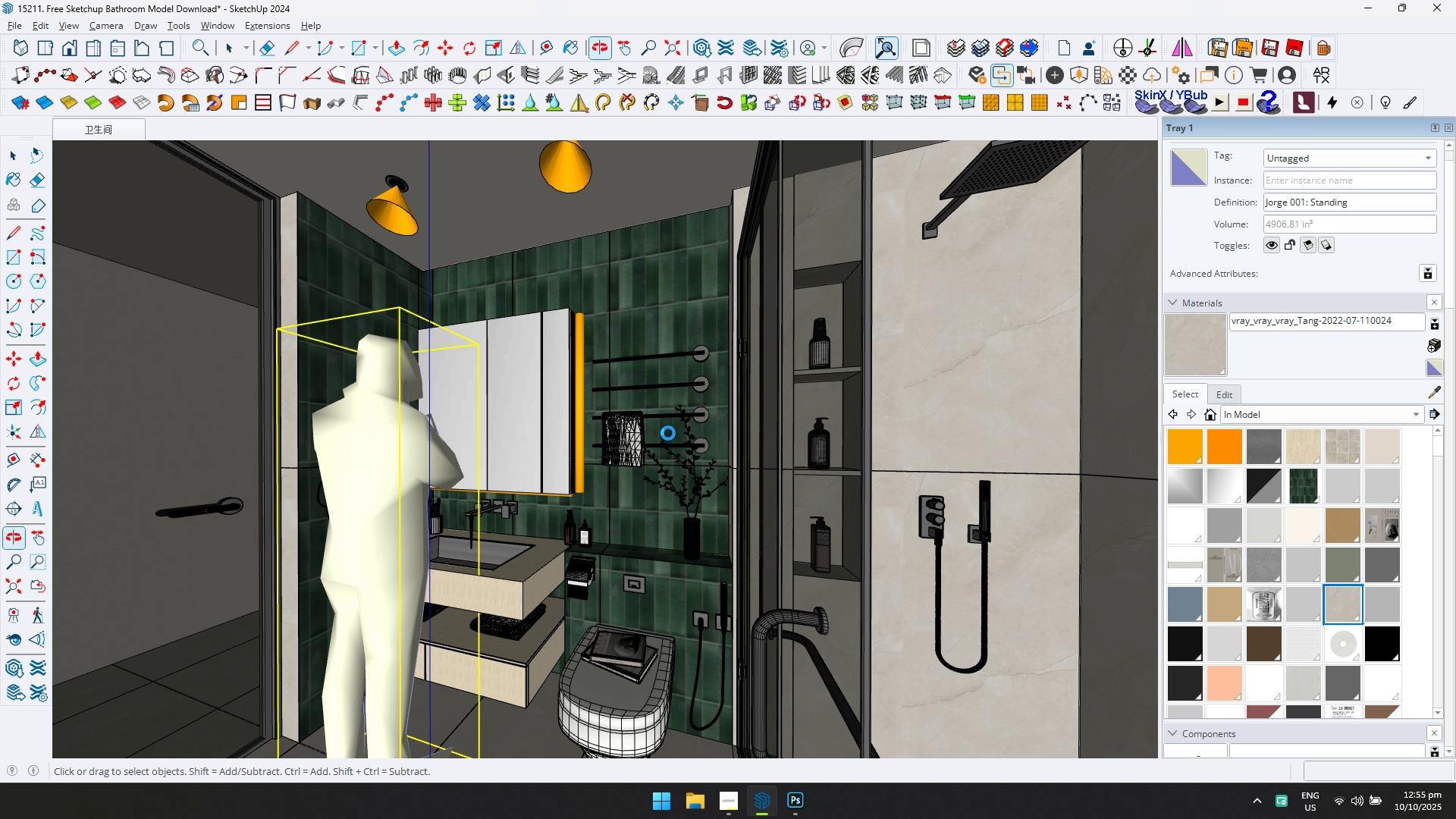 
left_click([1455, 0])
 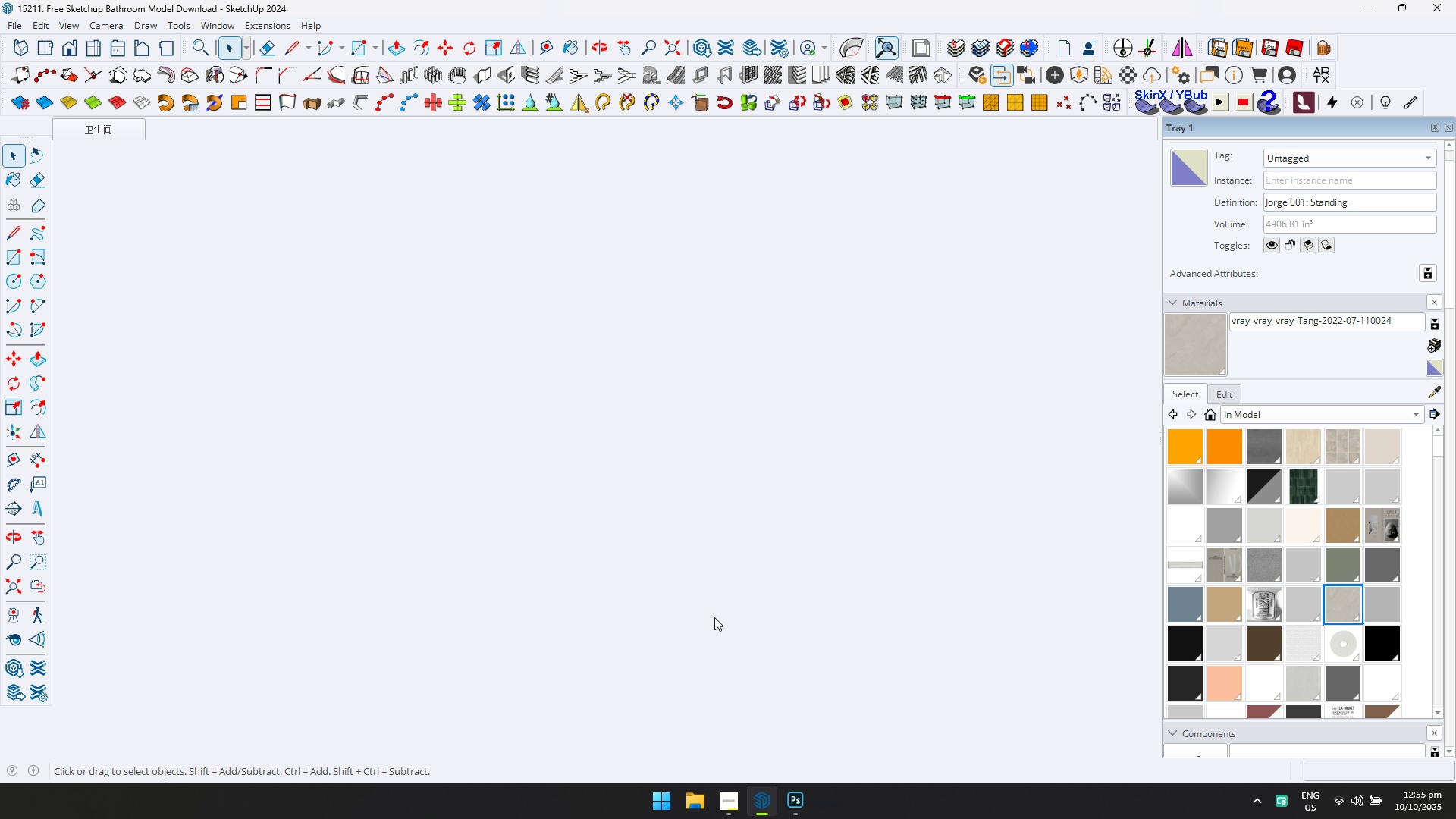 
key(Alt+Tab)
 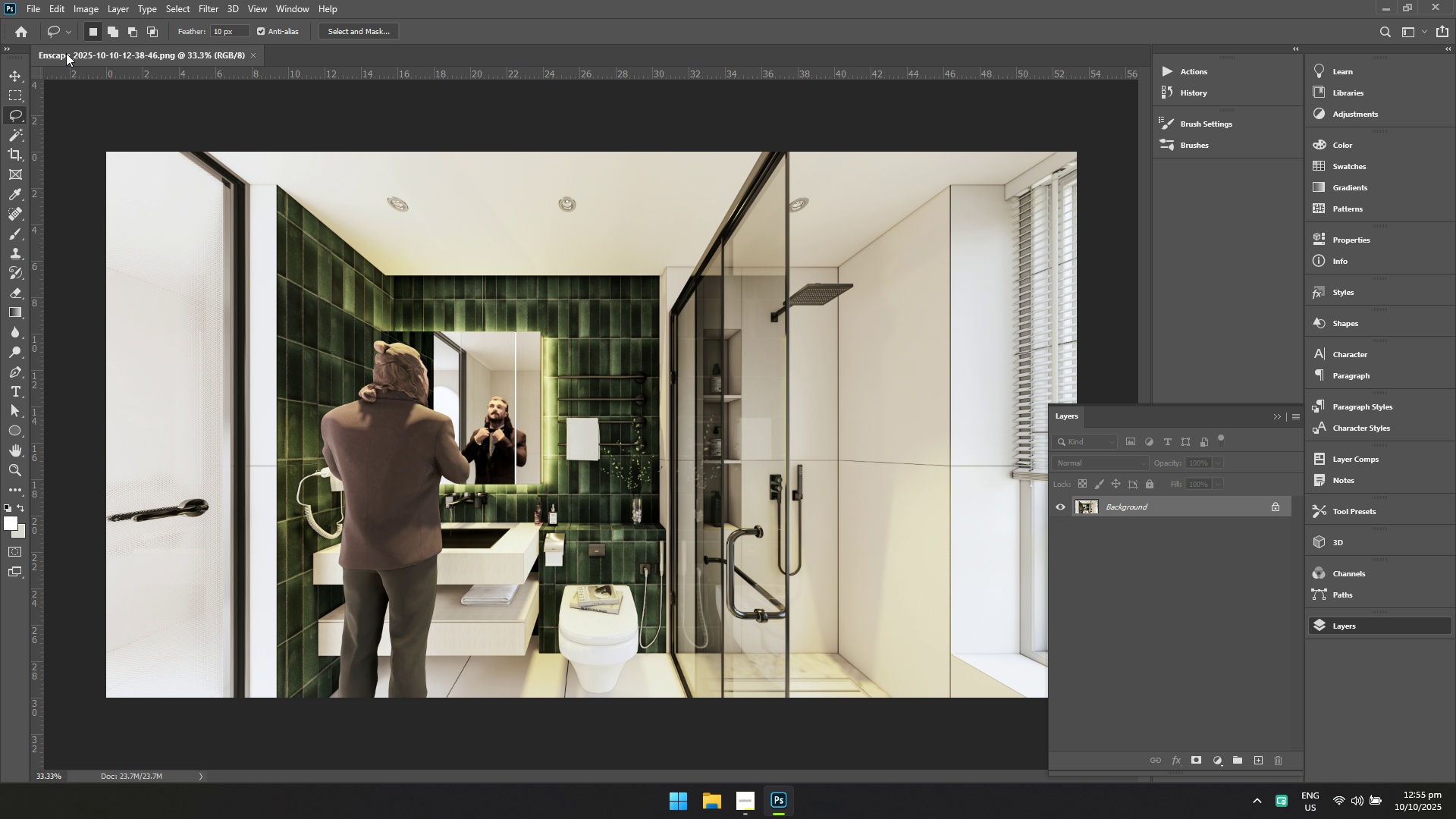 
left_click([34, 9])
 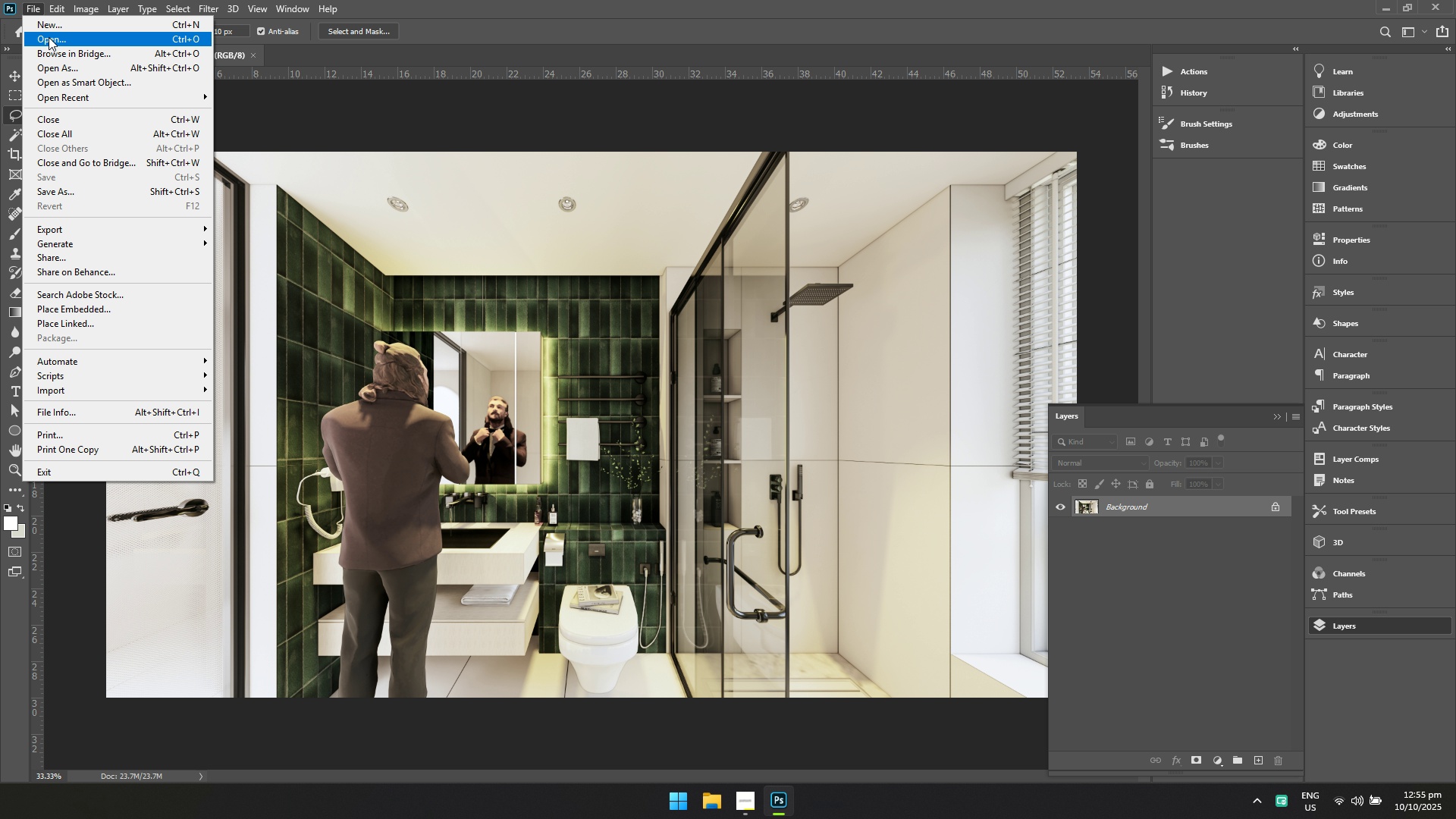 
left_click([49, 37])
 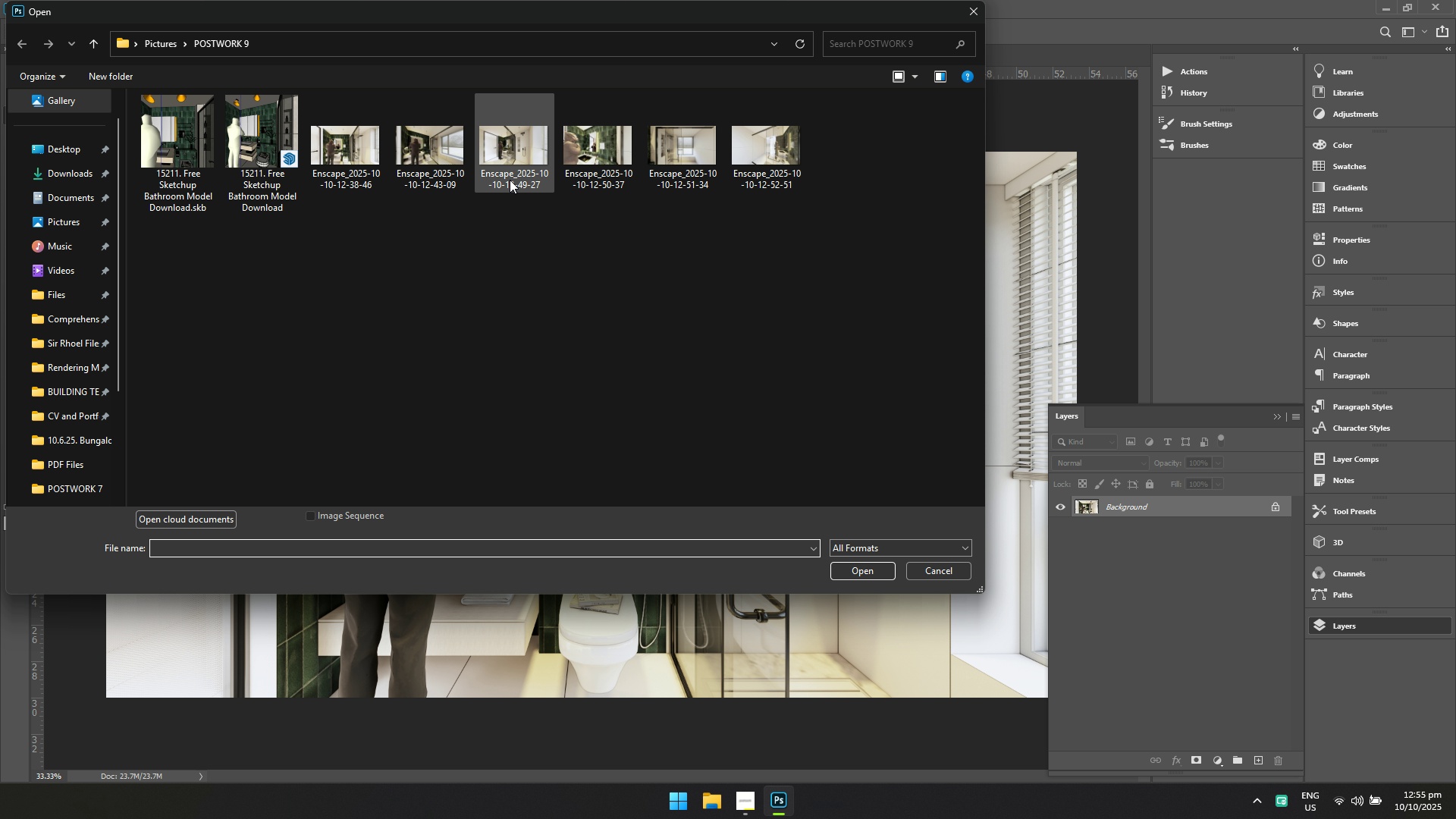 
left_click([179, 186])
 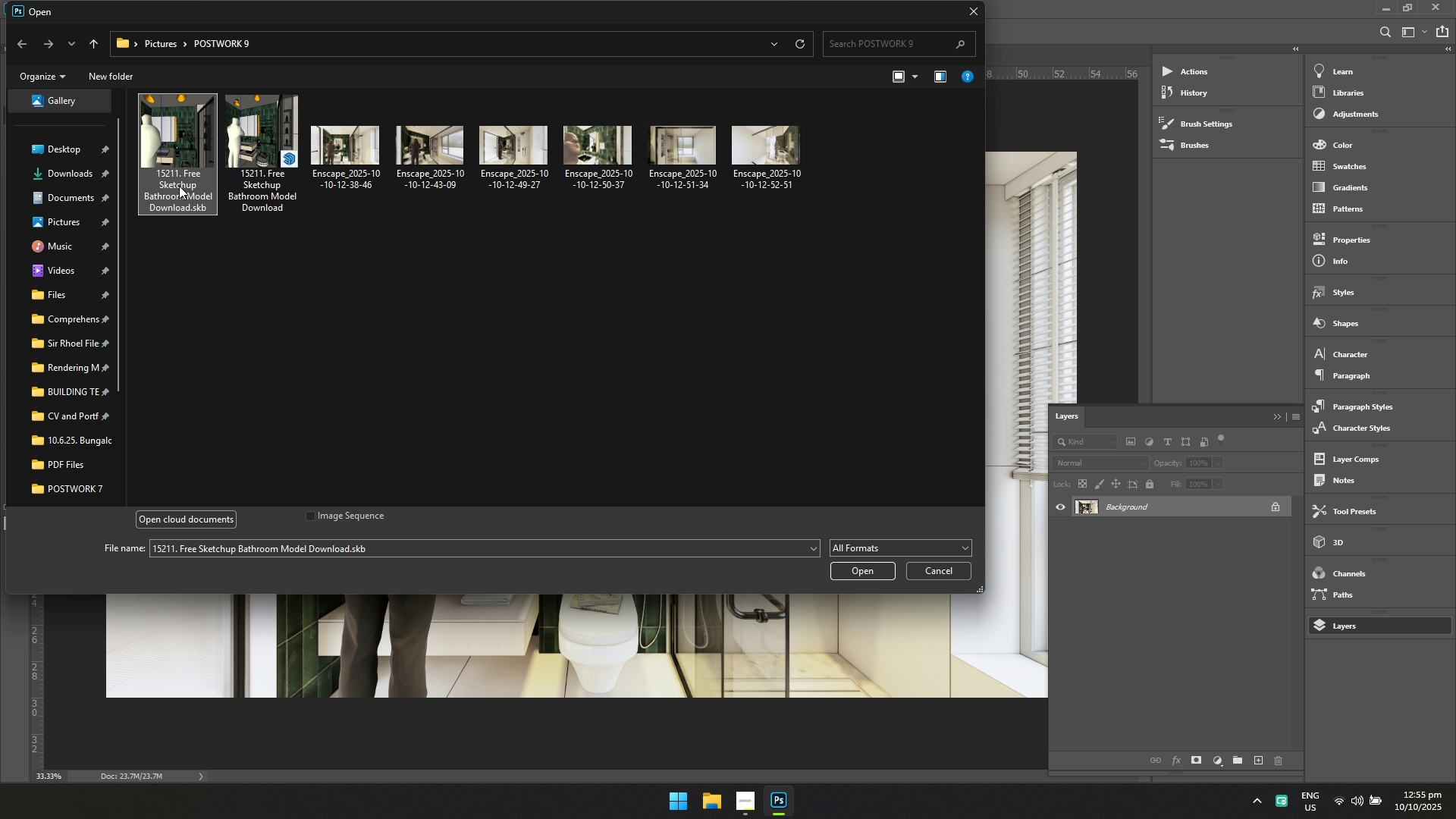 
key(Shift+Delete)
 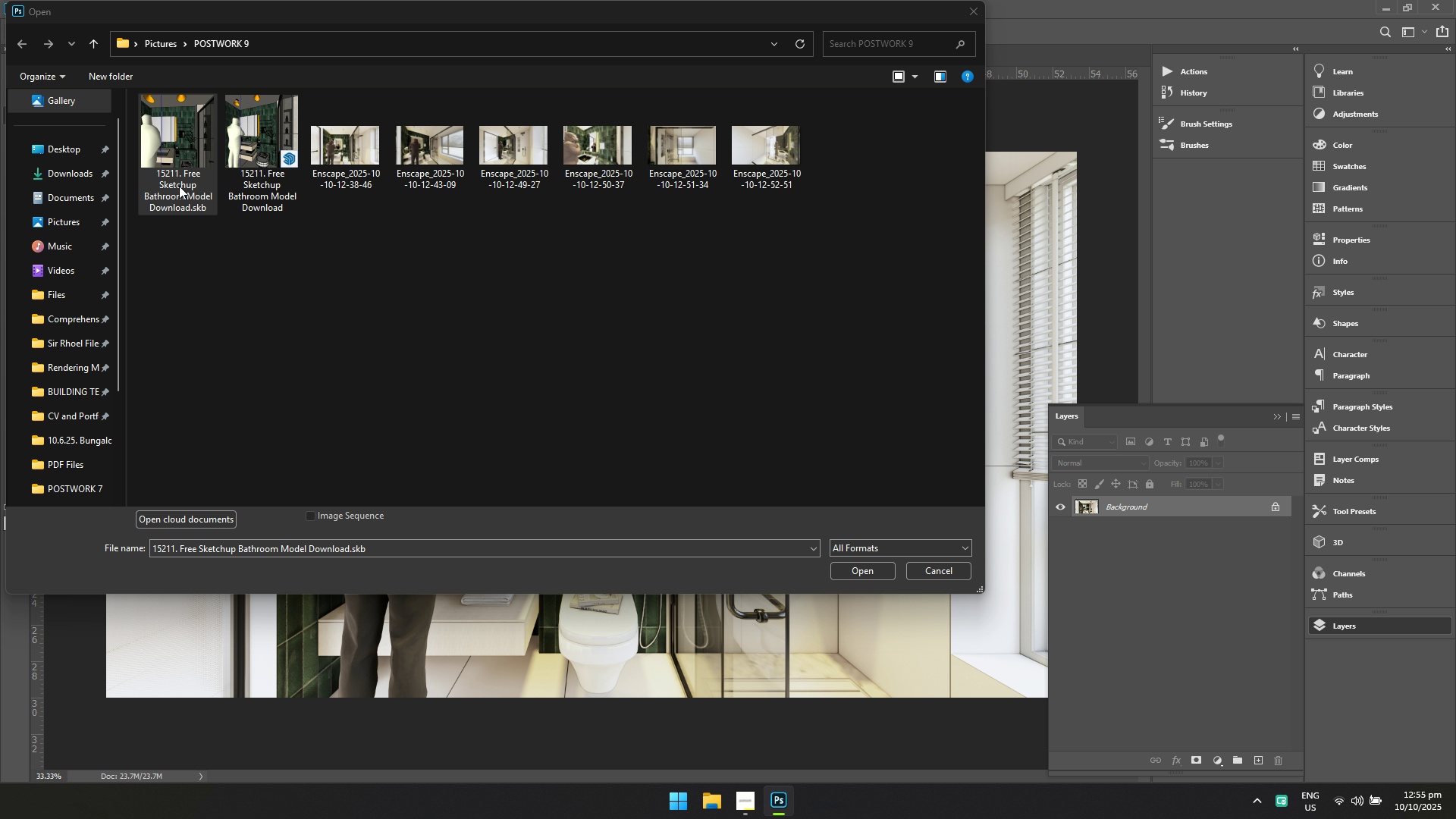 
key(Escape)
 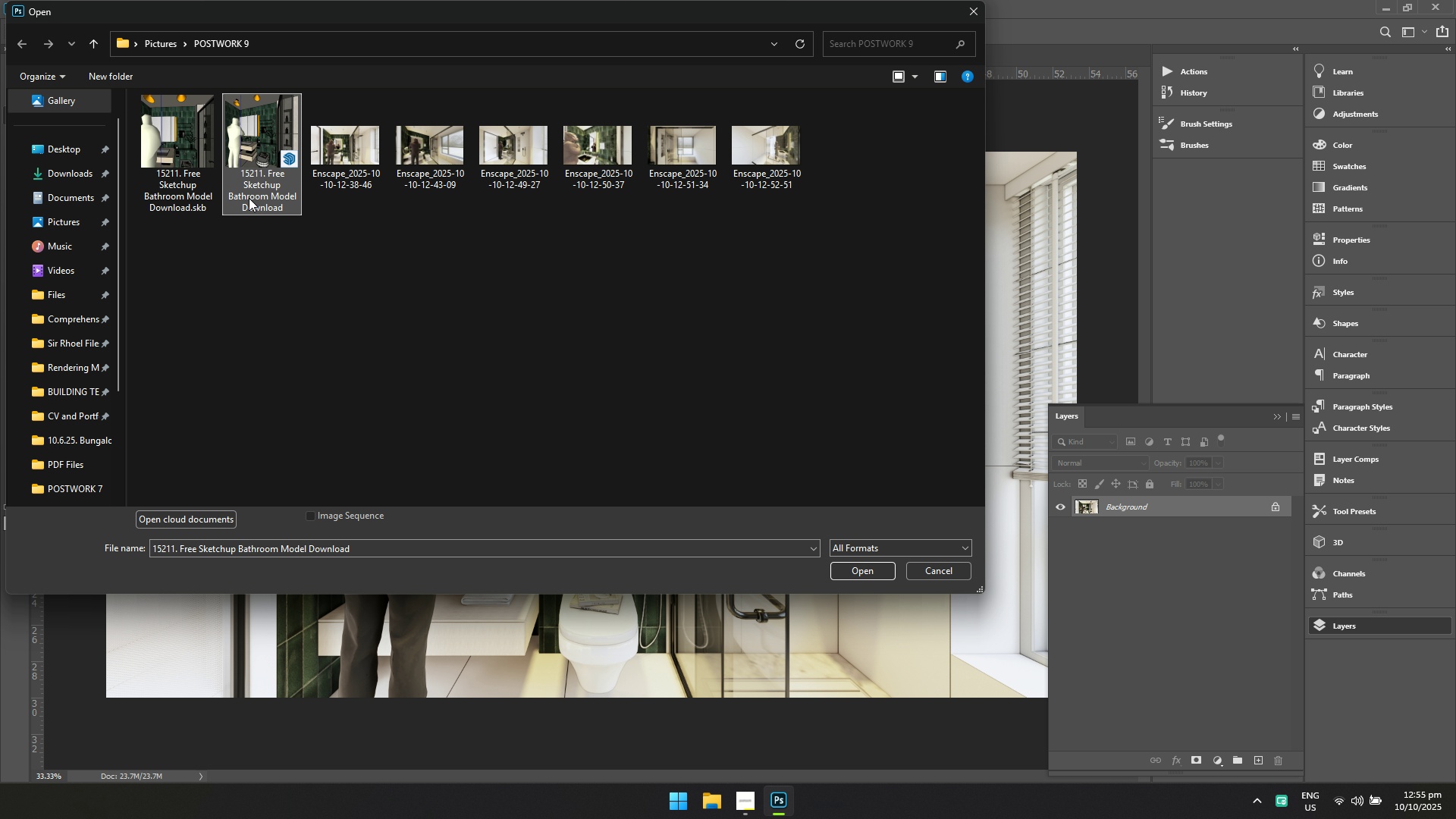 
left_click([249, 198])
 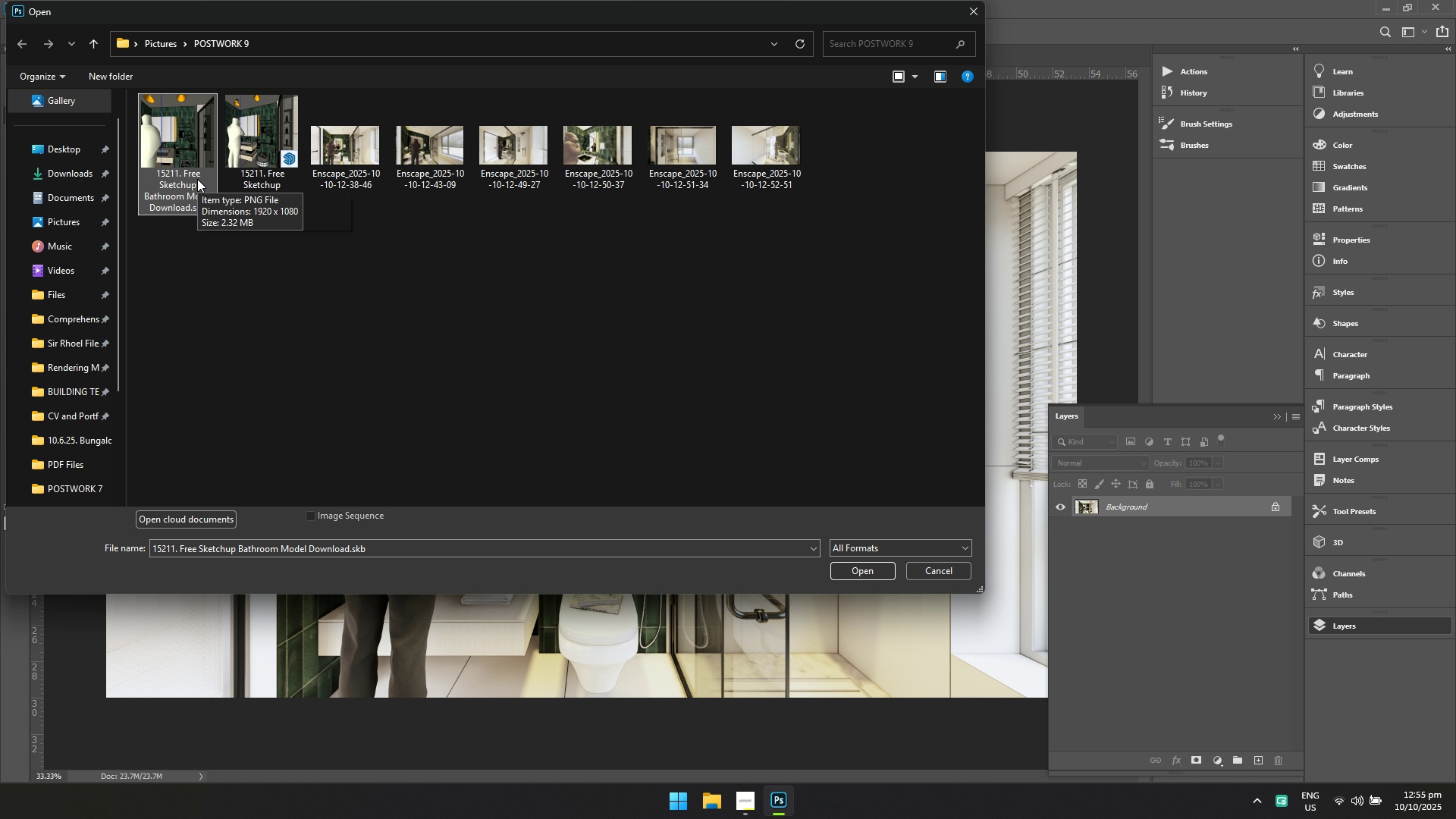 
key(Shift+Delete)
 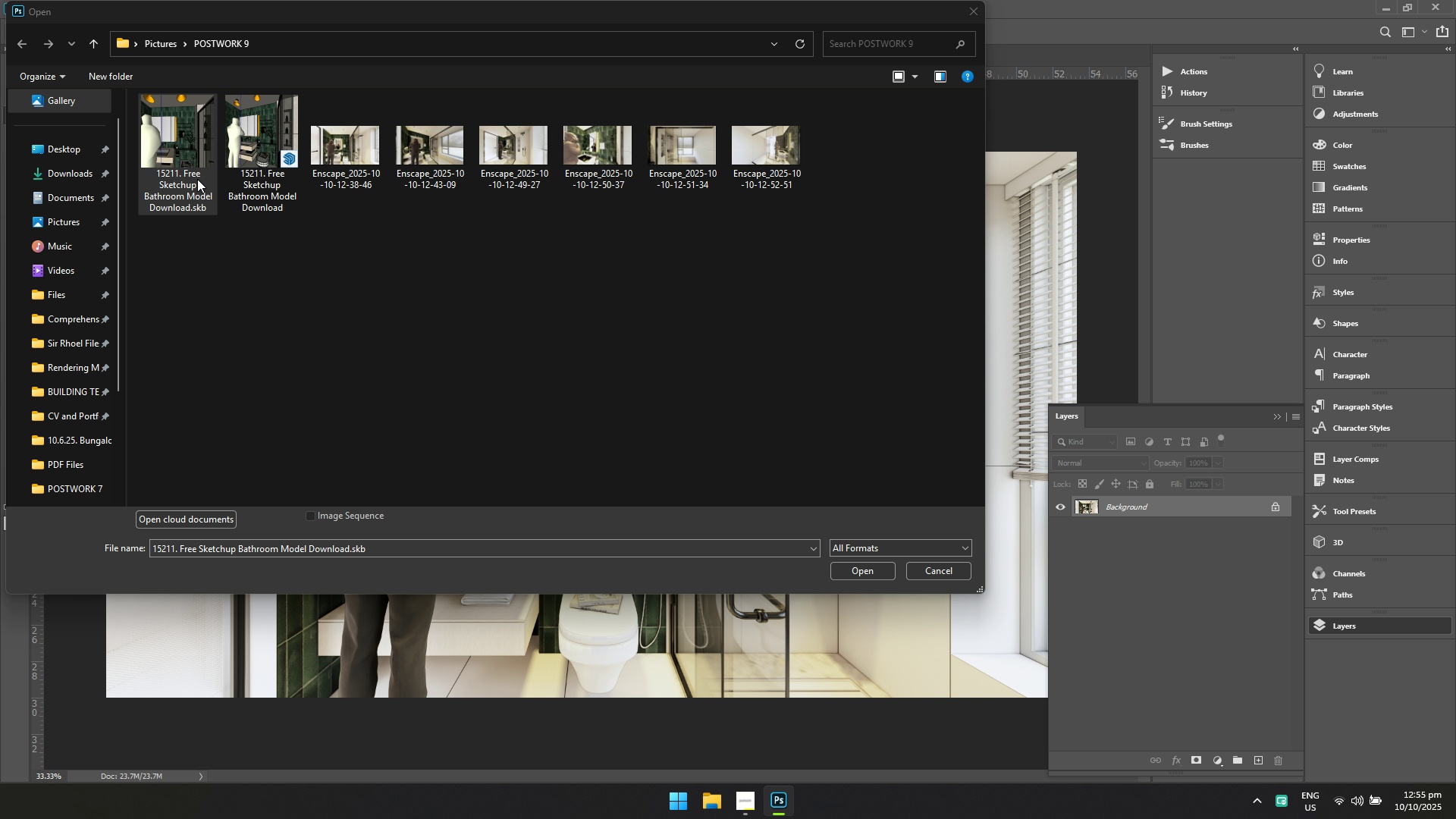 
key(Enter)
 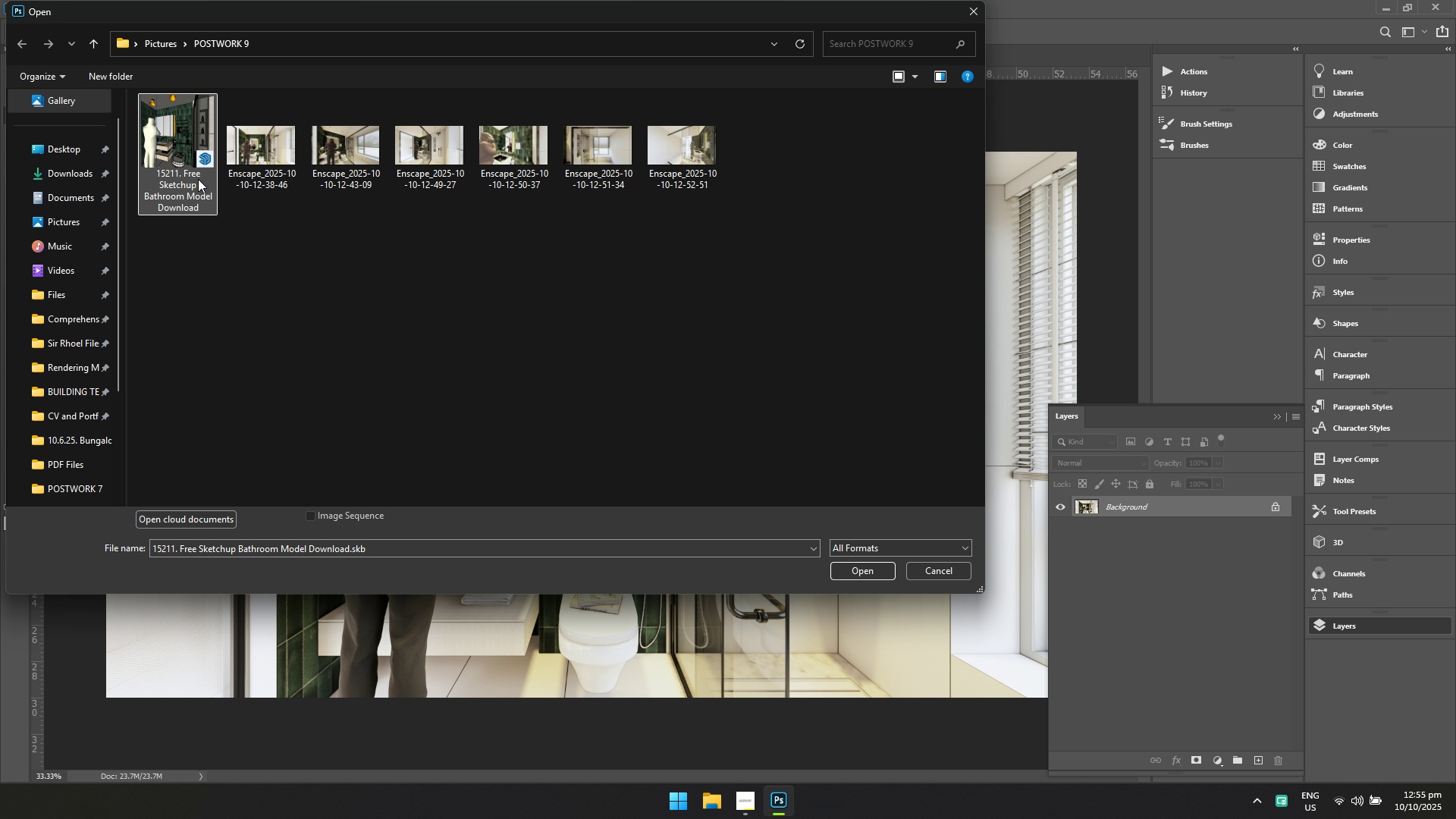 
left_click([198, 179])
 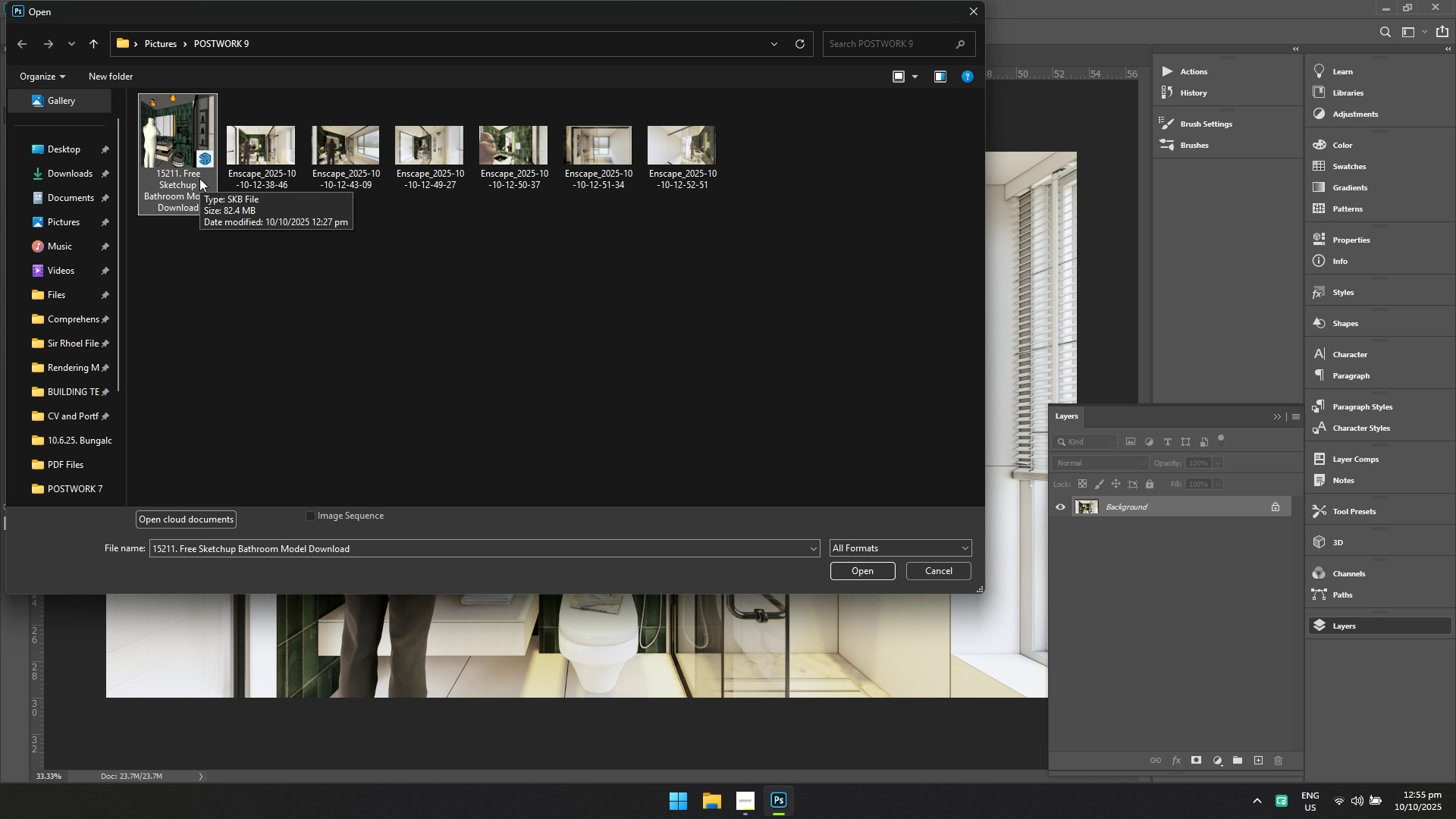 
key(Shift+Delete)
 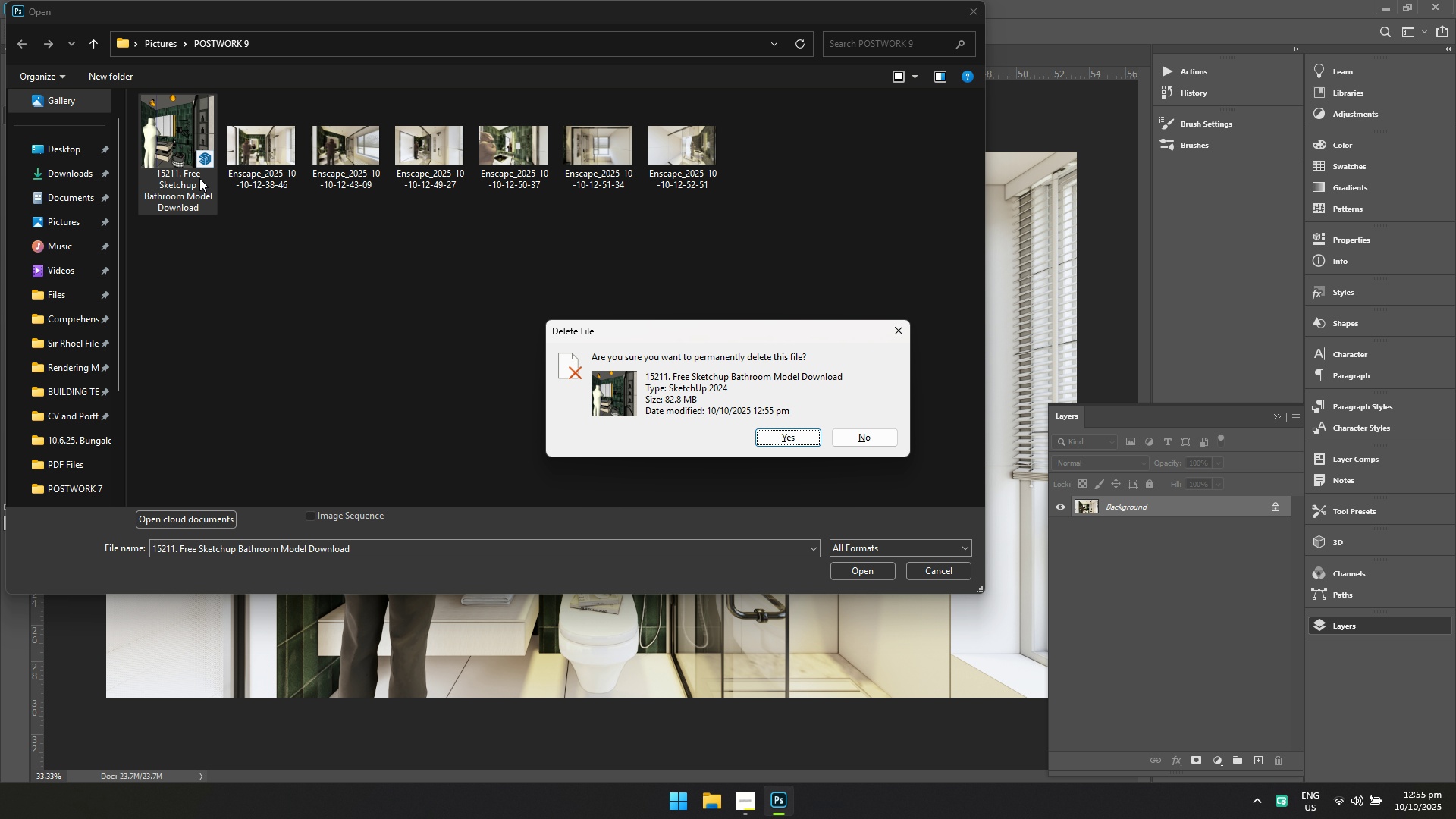 
key(Escape)
 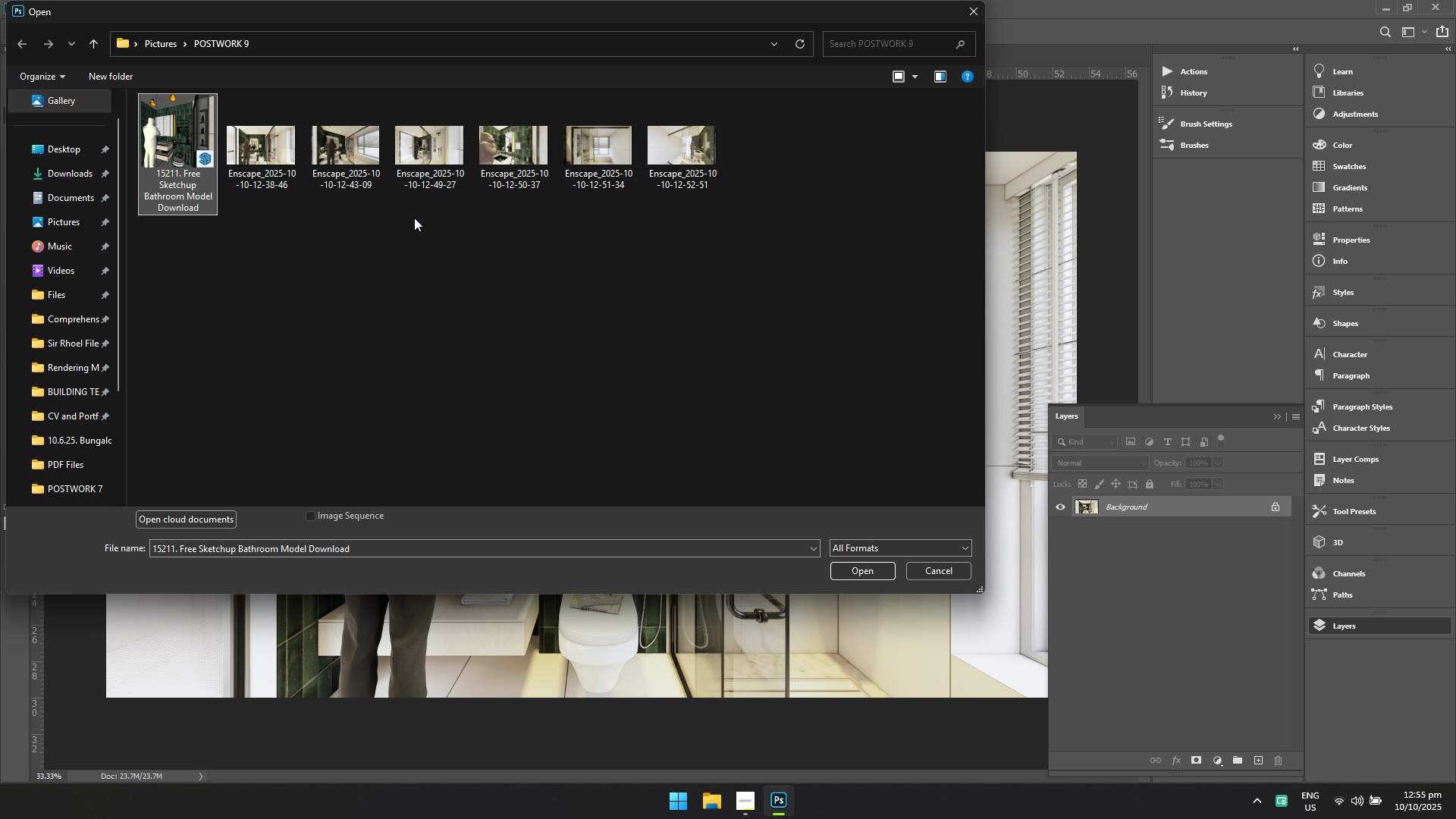 
left_click([348, 176])
 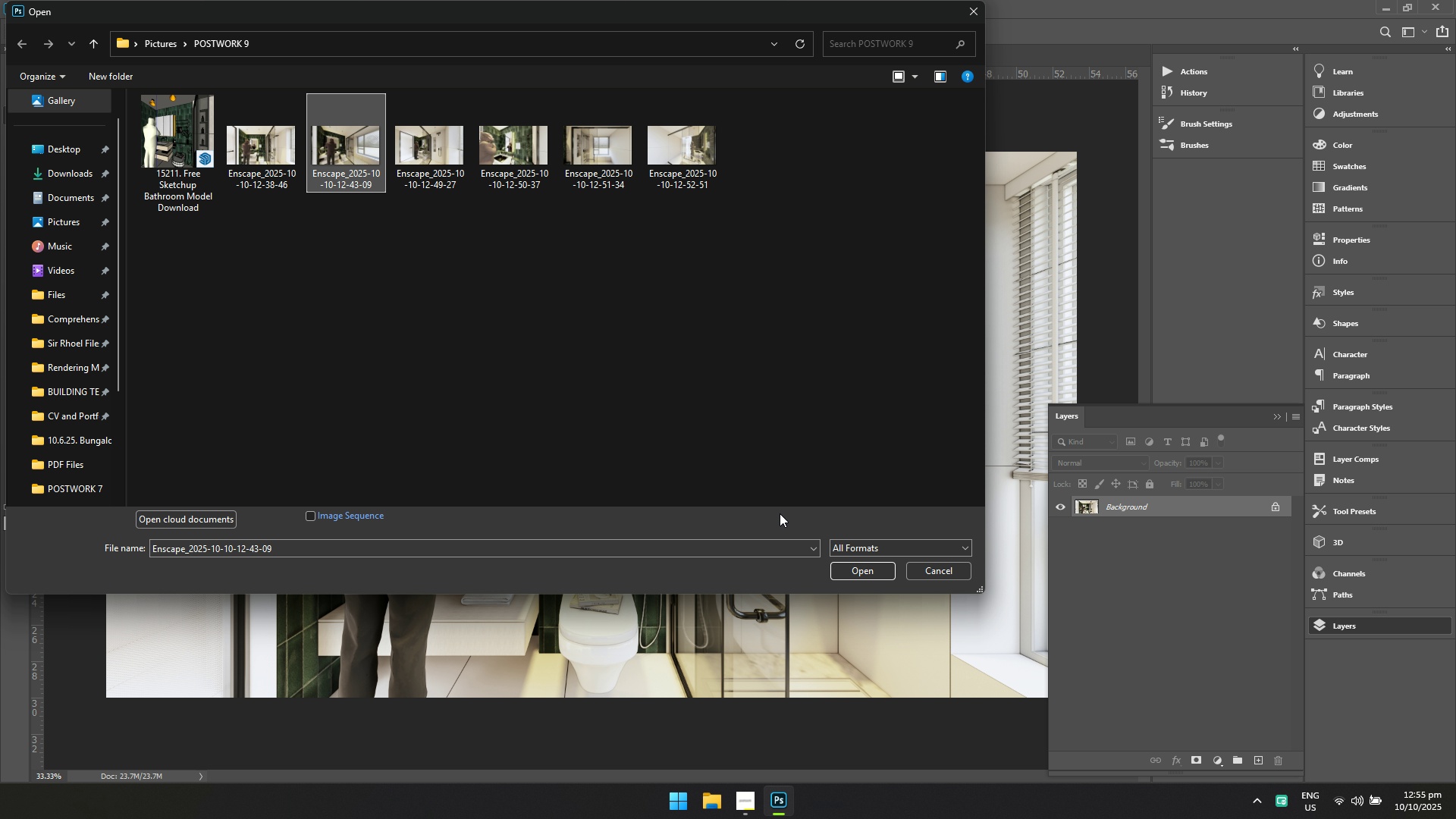 
key(Alt+Tab)